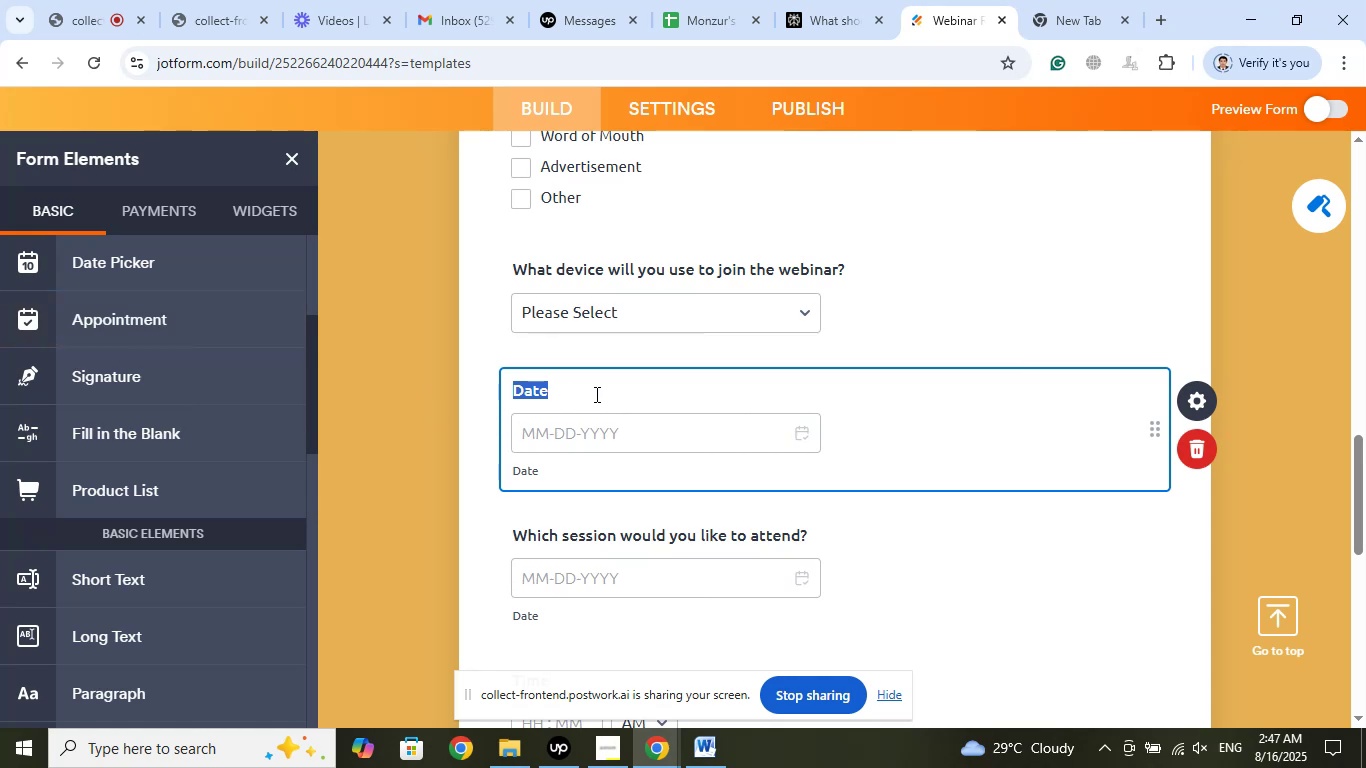 
left_click([595, 394])
 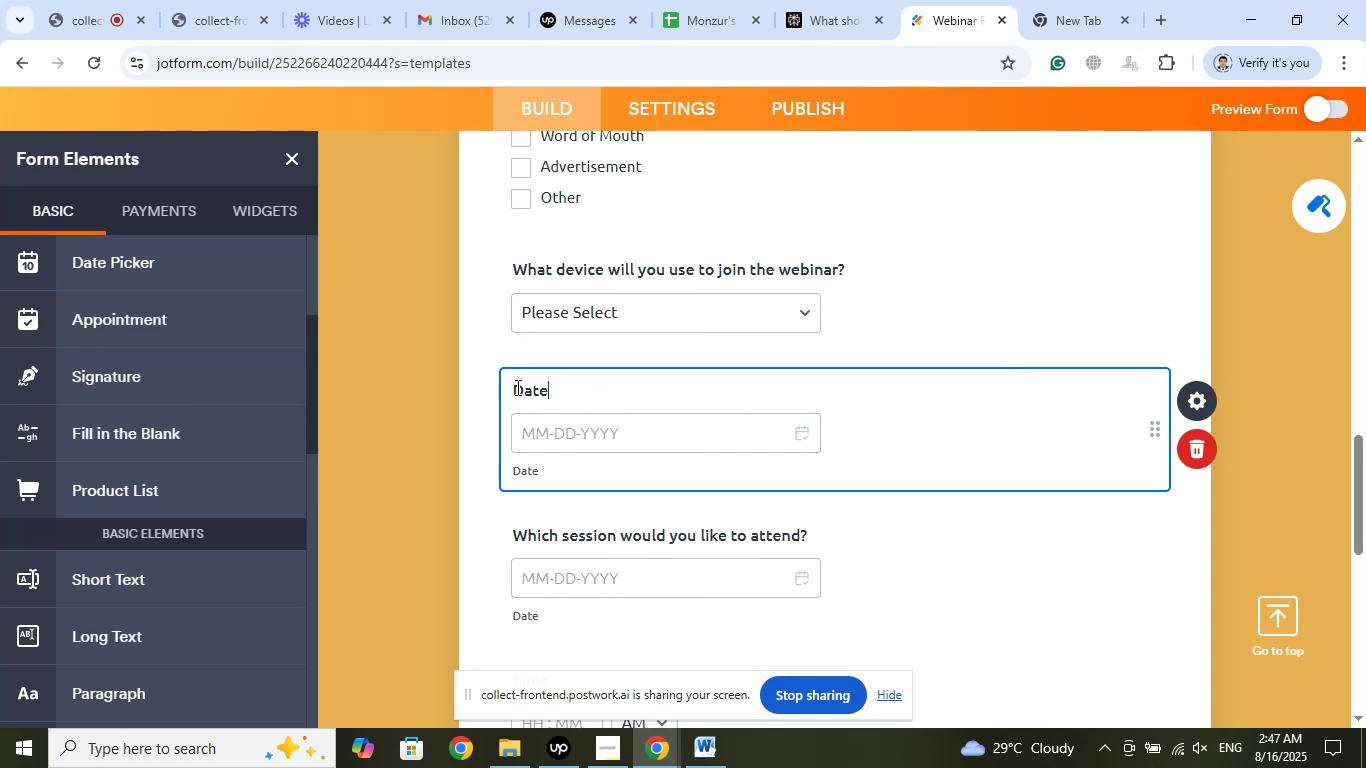 
left_click([516, 387])
 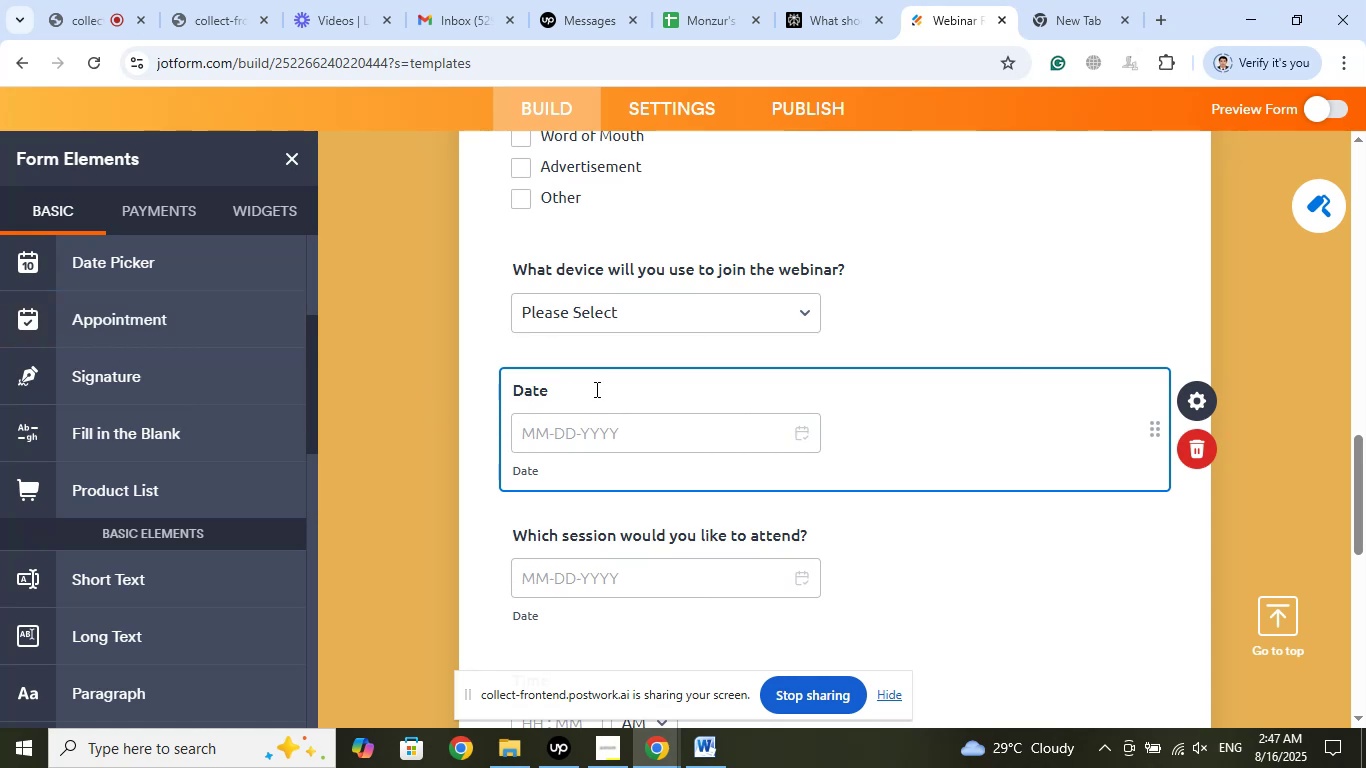 
key(Control+V)
 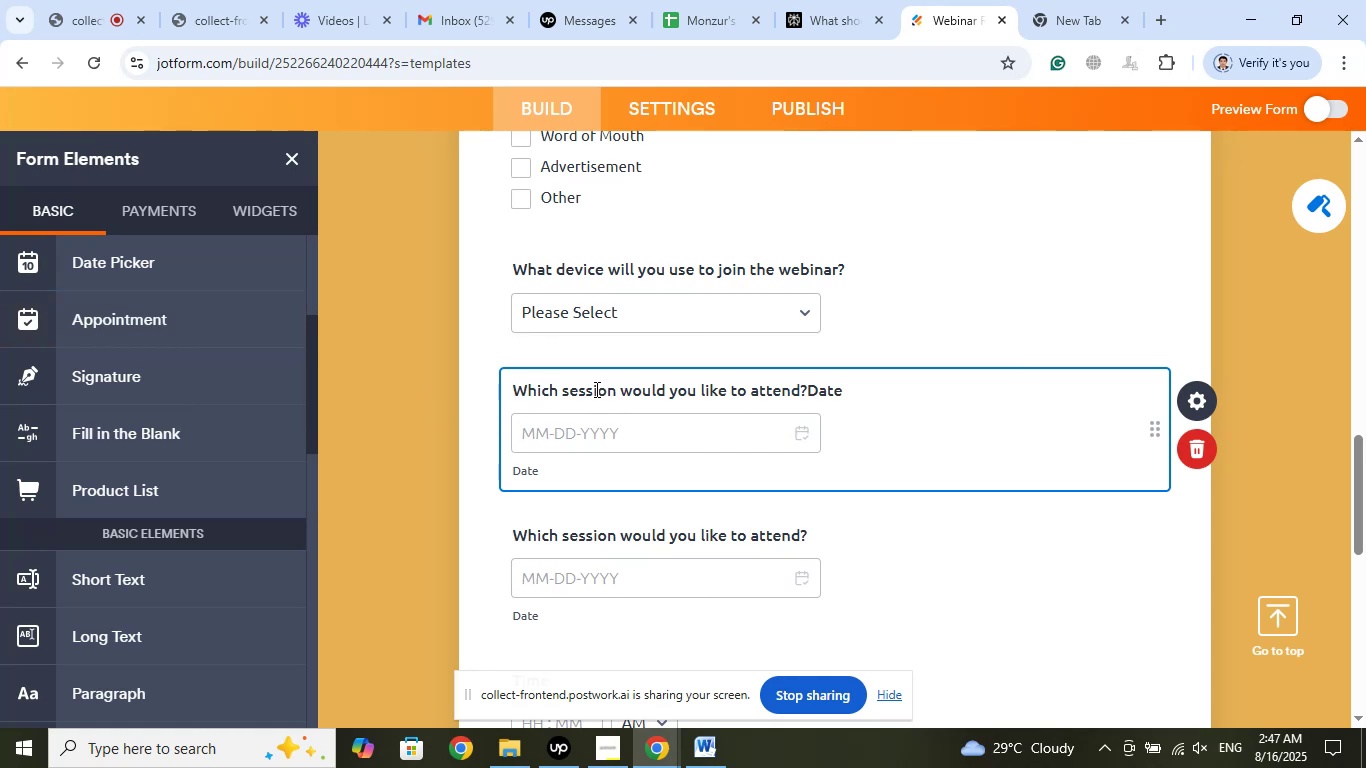 
key(Enter)
 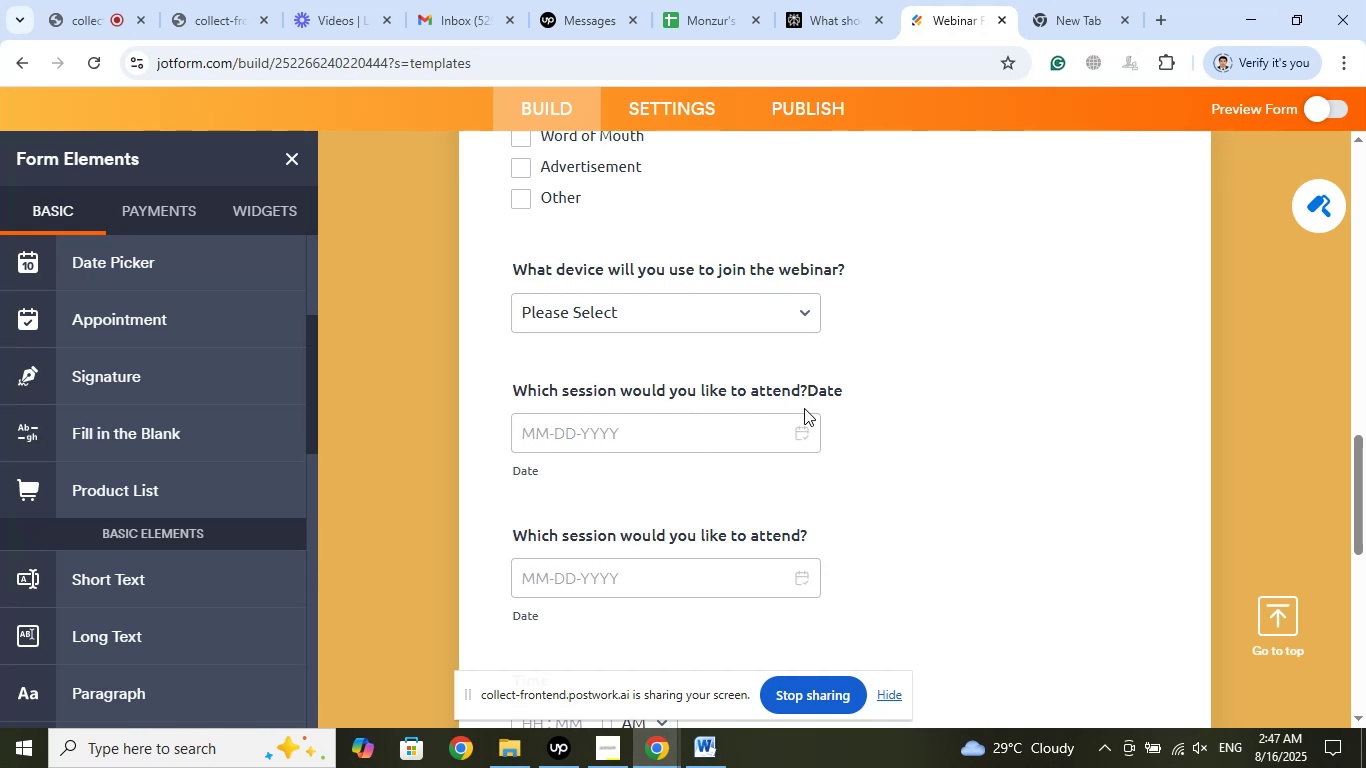 
wait(7.24)
 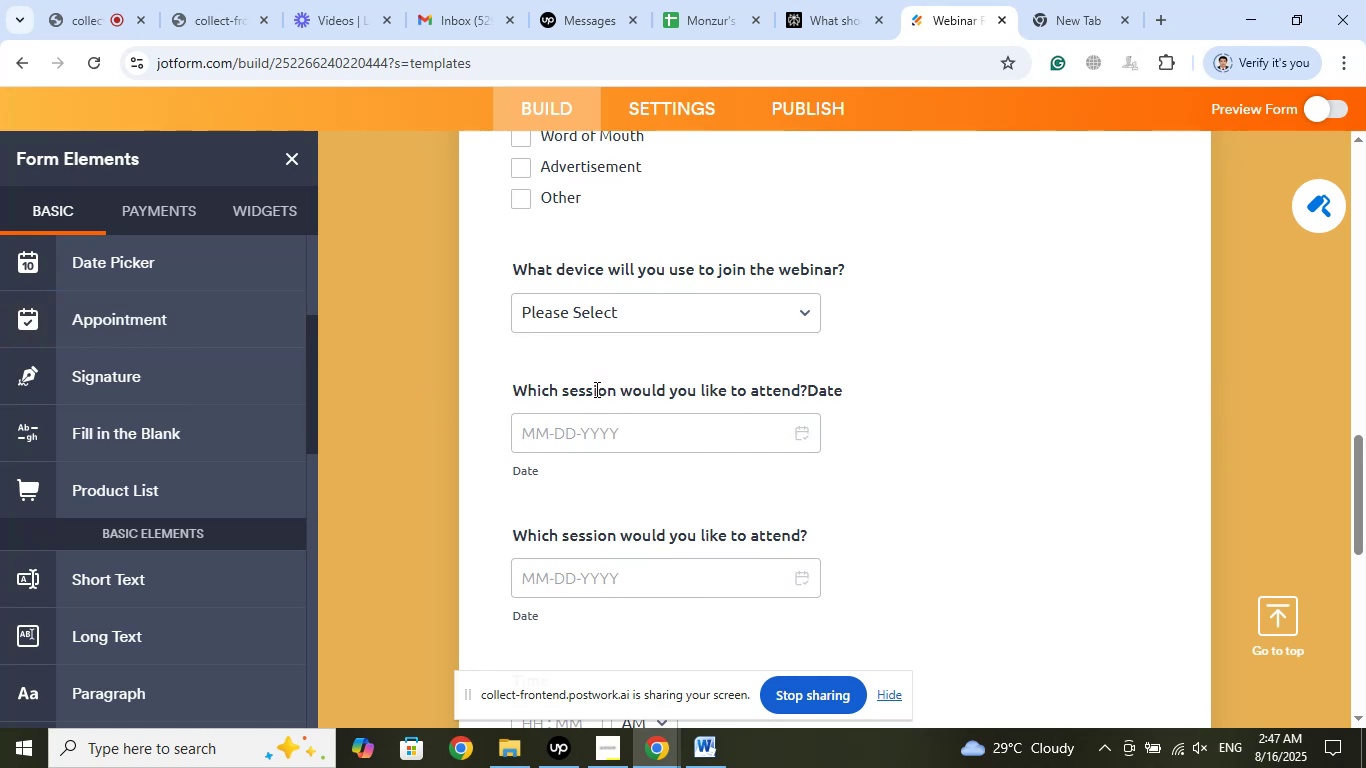 
left_click([809, 388])
 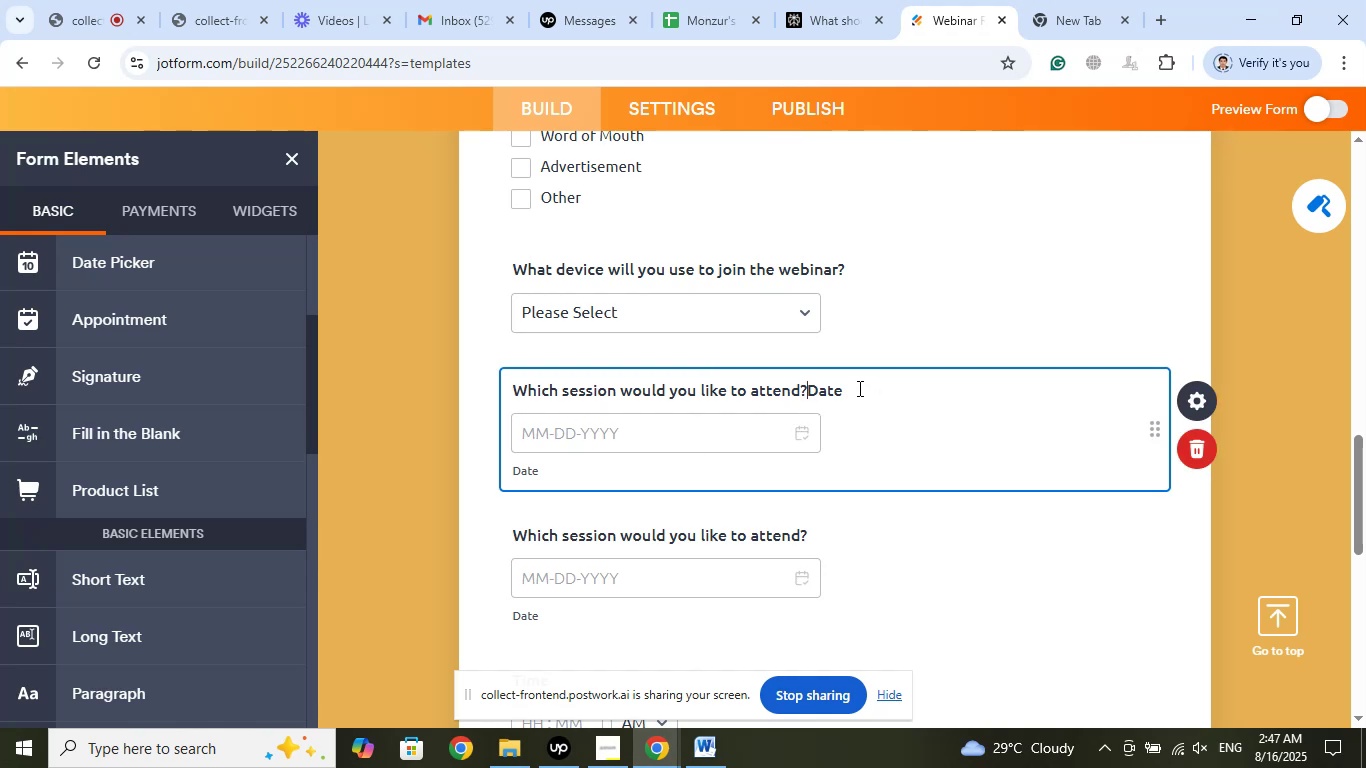 
wait(5.83)
 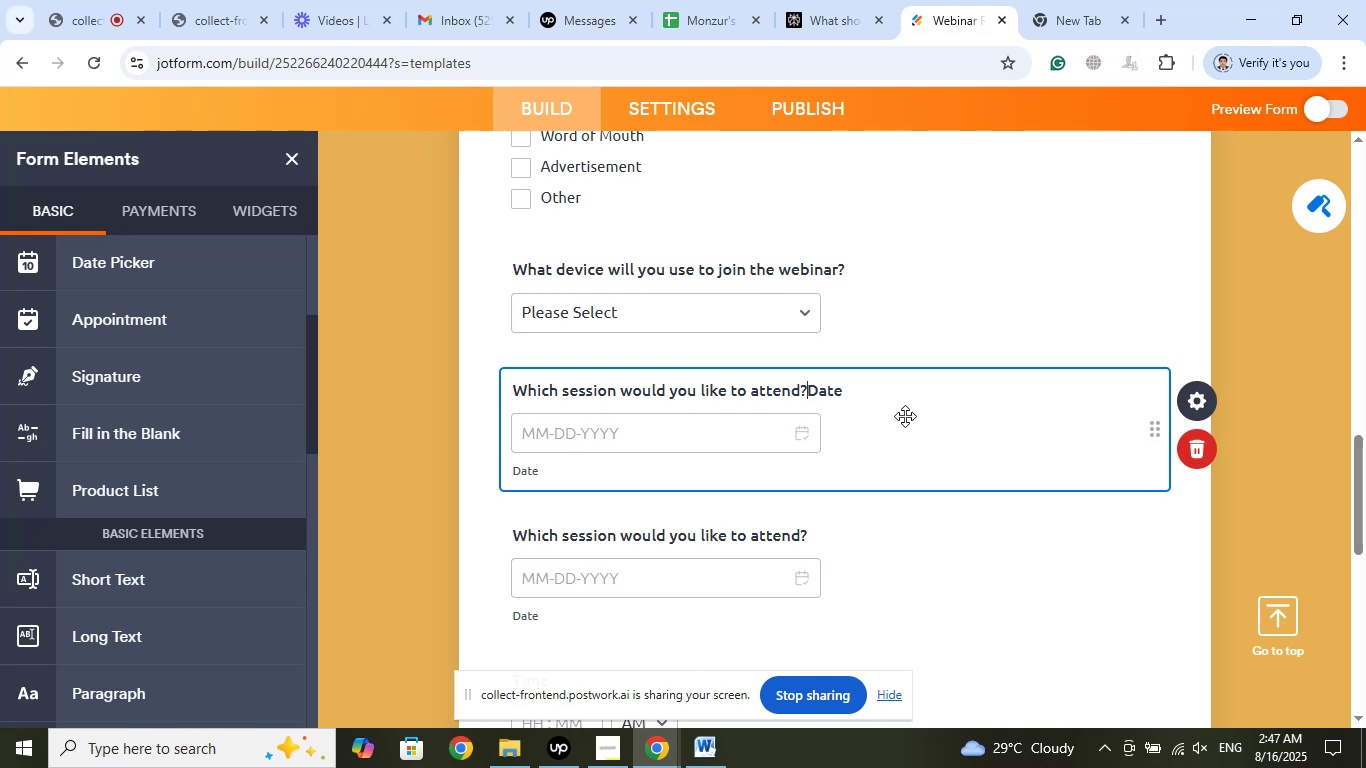 
left_click([1193, 448])
 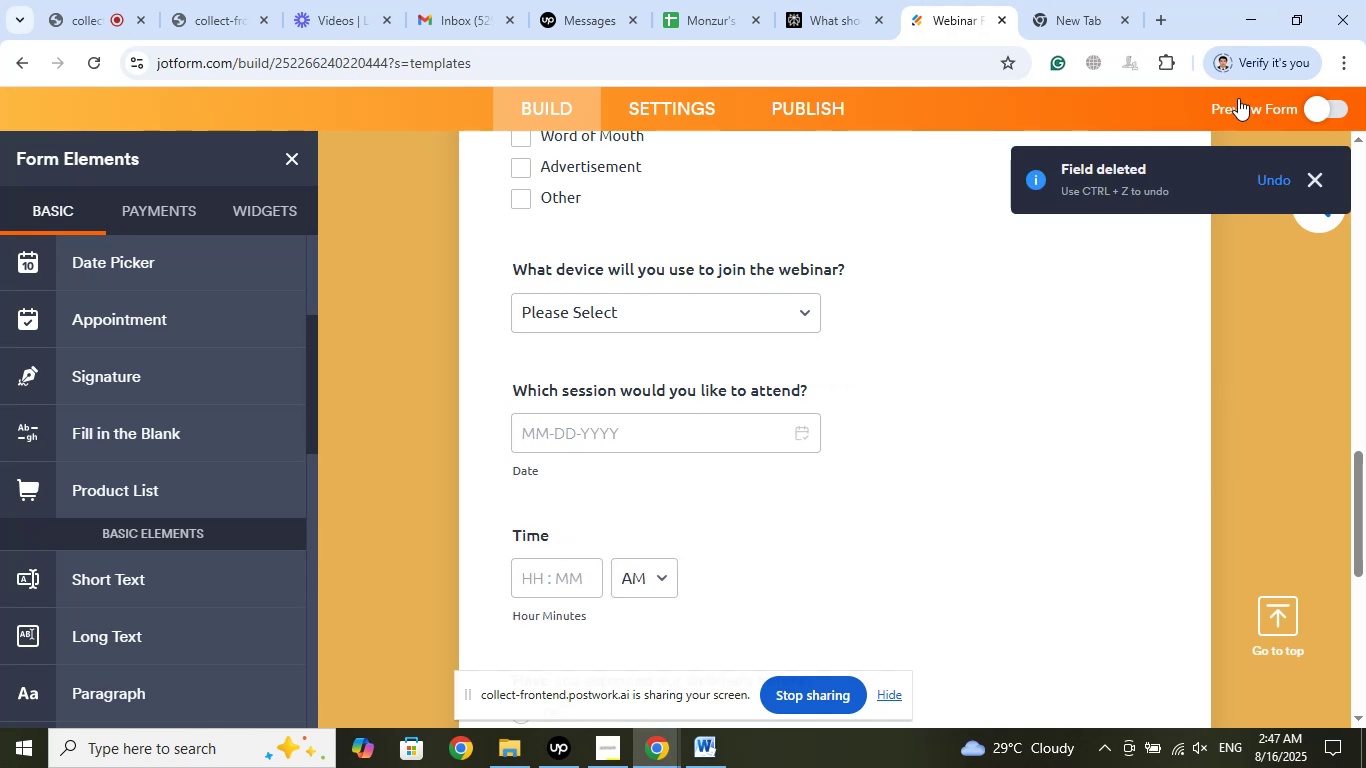 
left_click([1317, 106])
 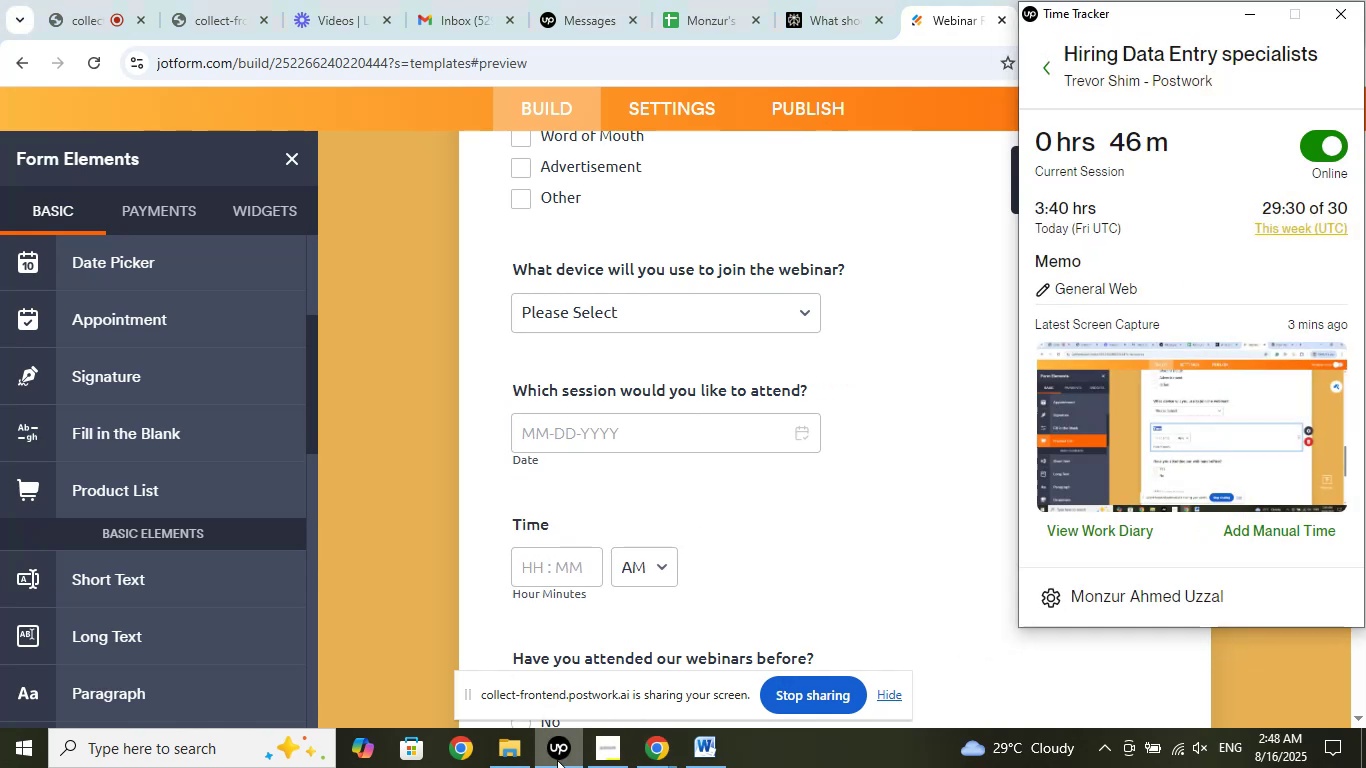 
left_click([557, 760])
 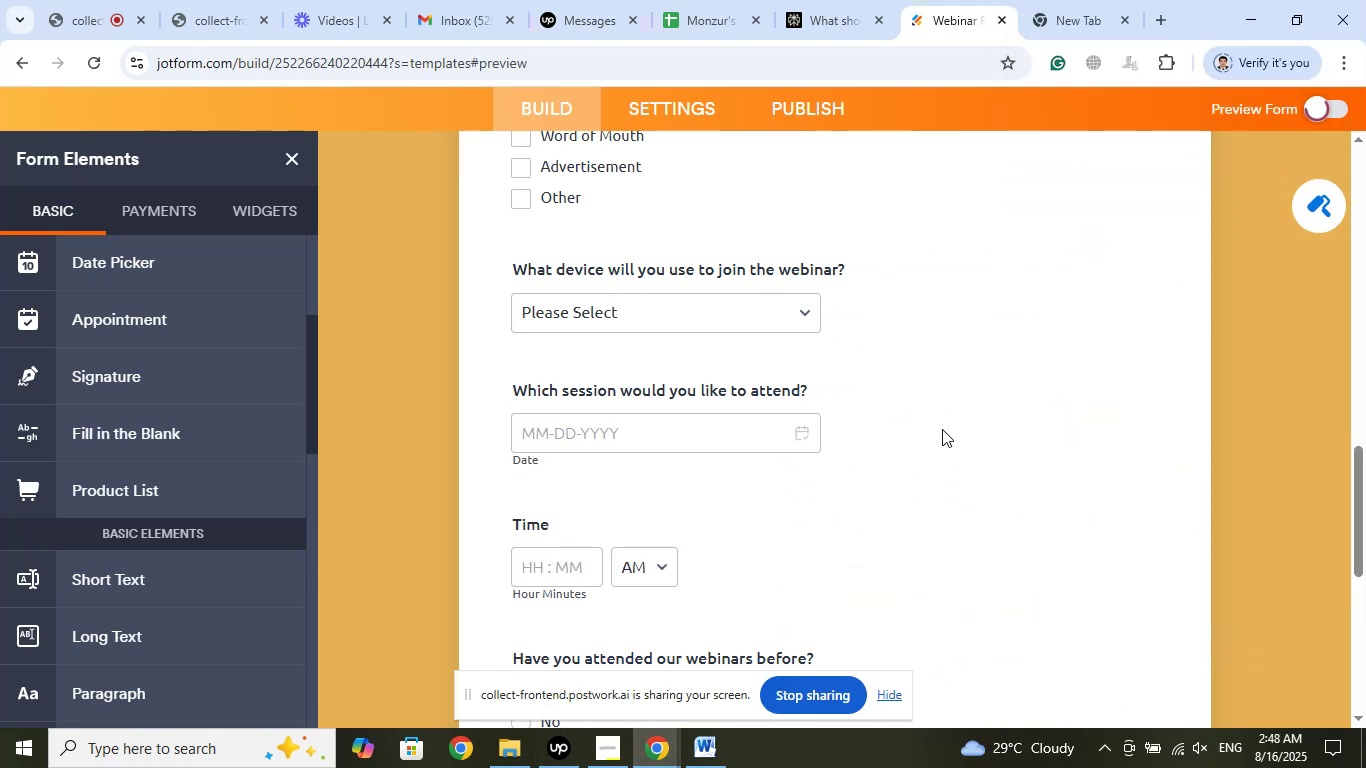 
wait(5.34)
 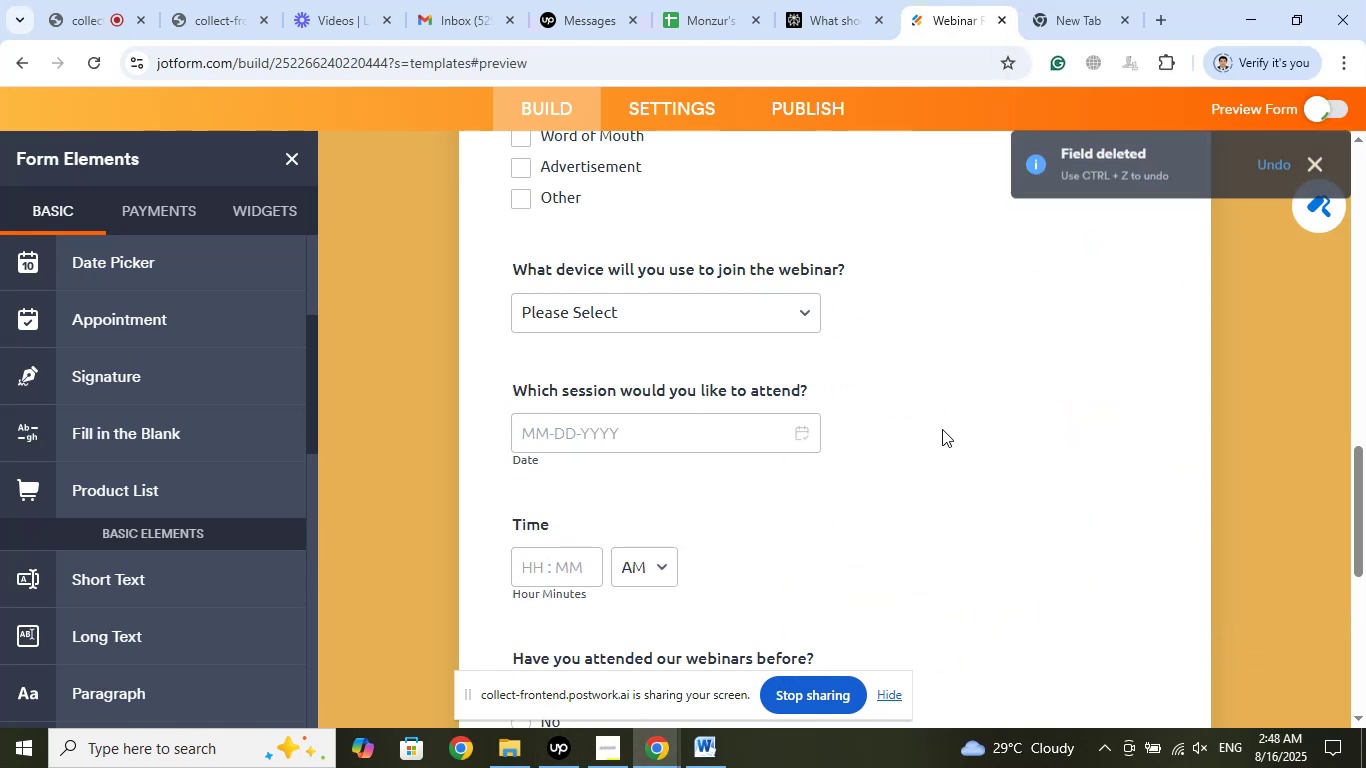 
left_click([95, 0])
 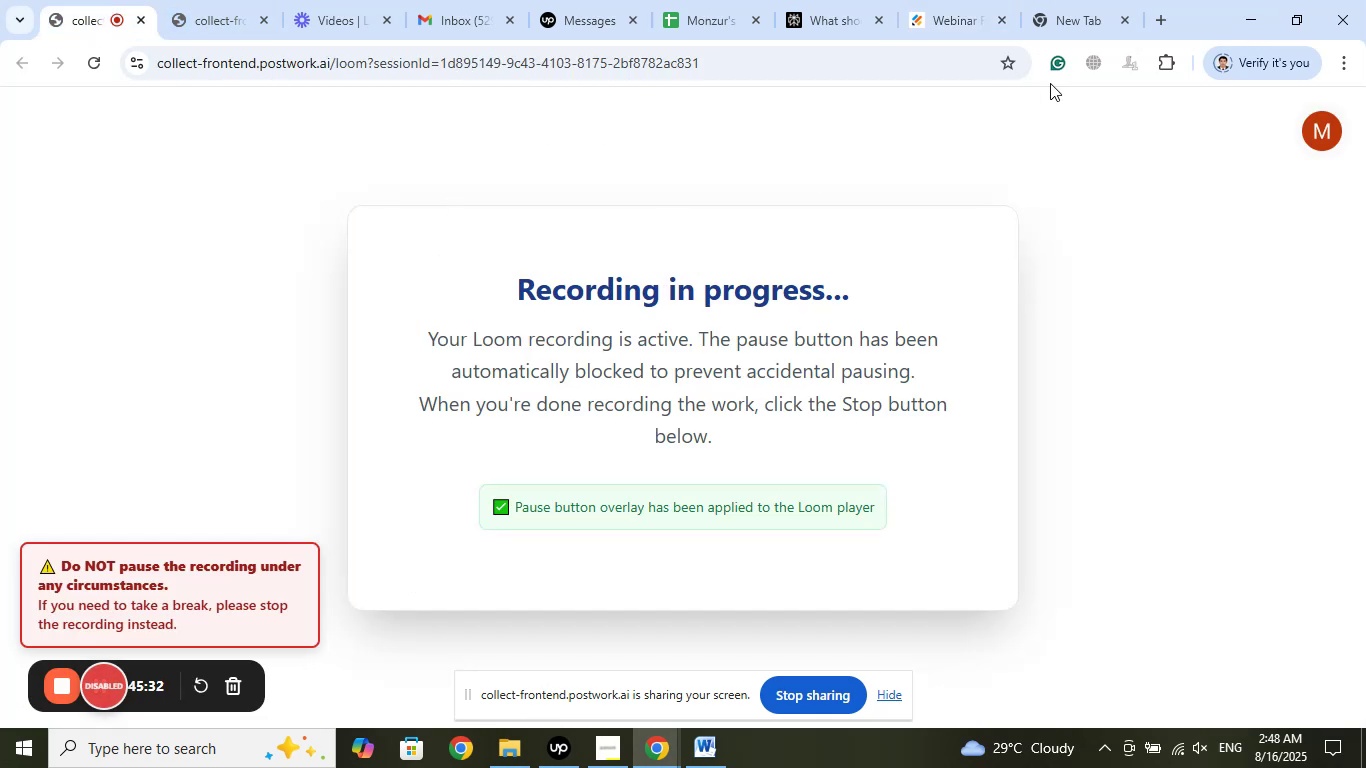 
left_click([1066, 0])
 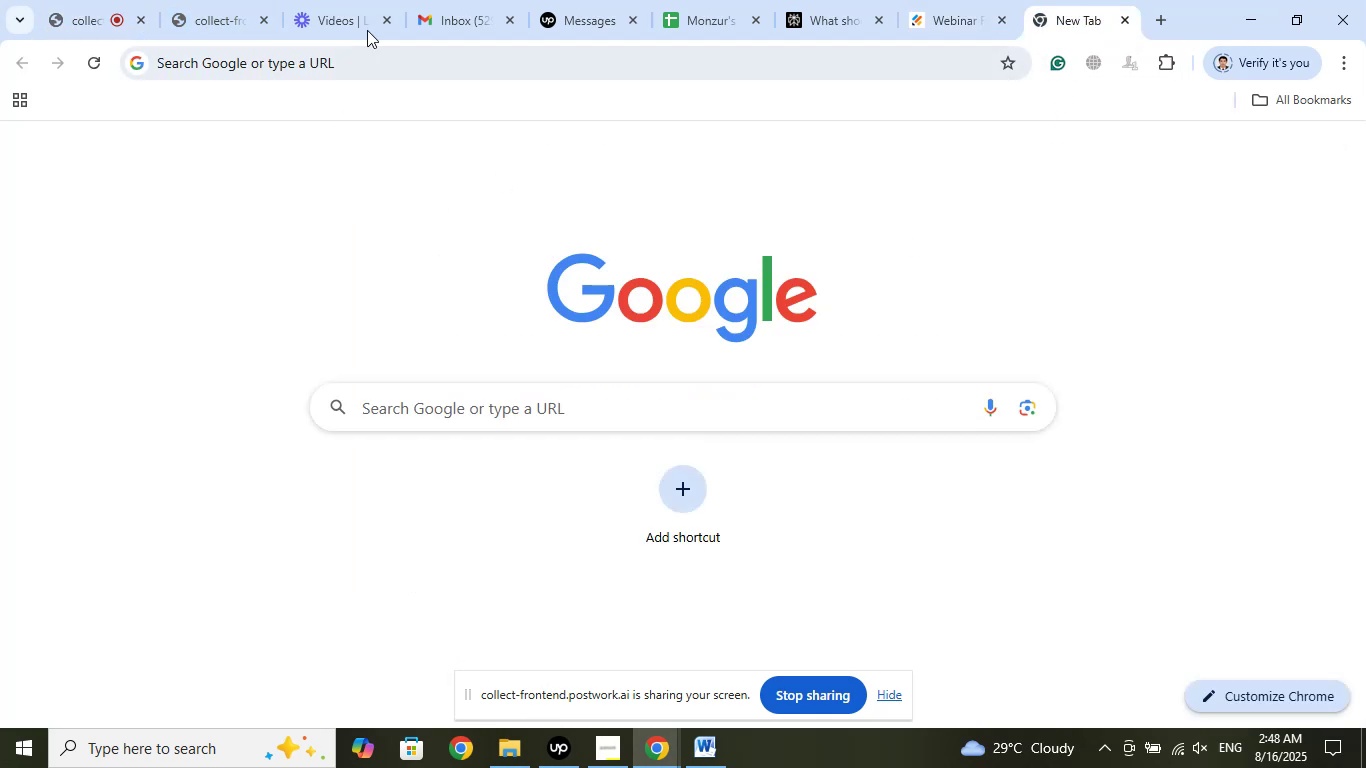 
left_click([244, 0])
 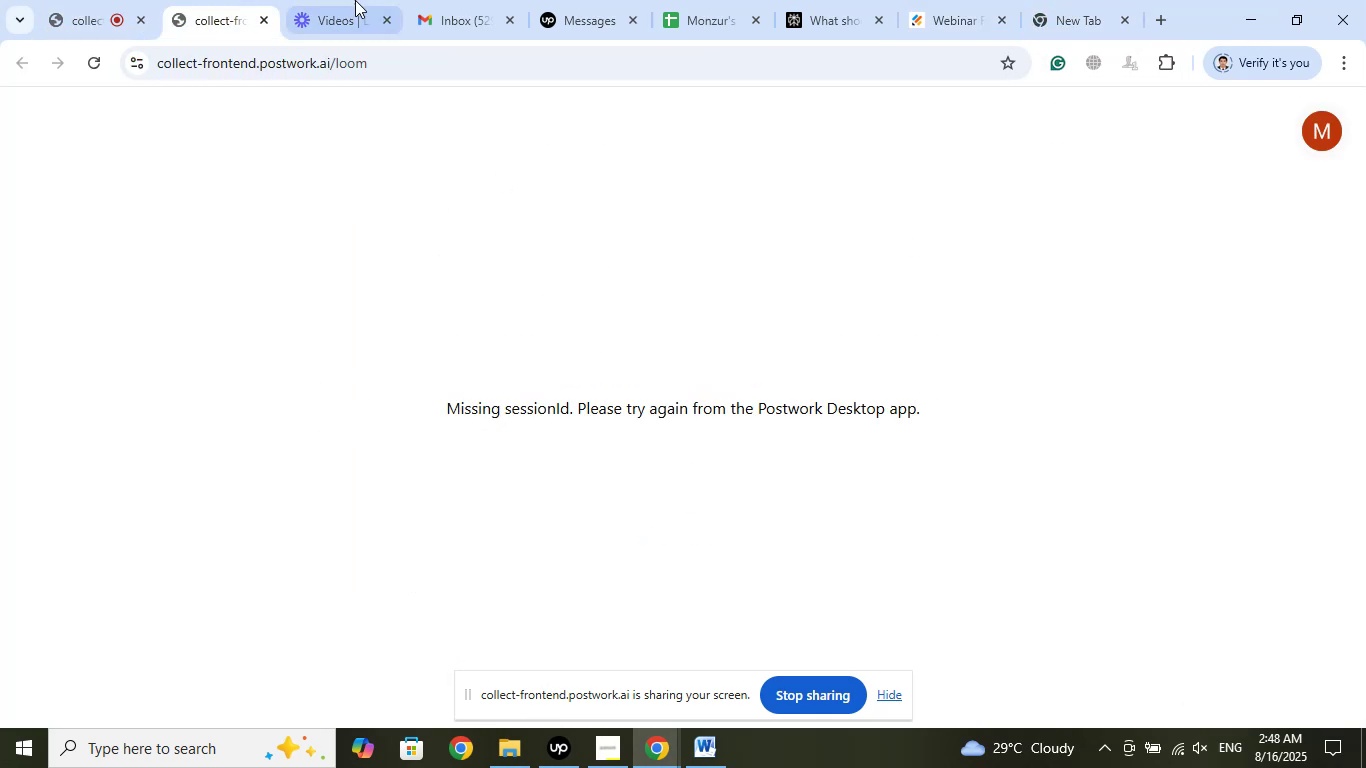 
left_click([355, 0])
 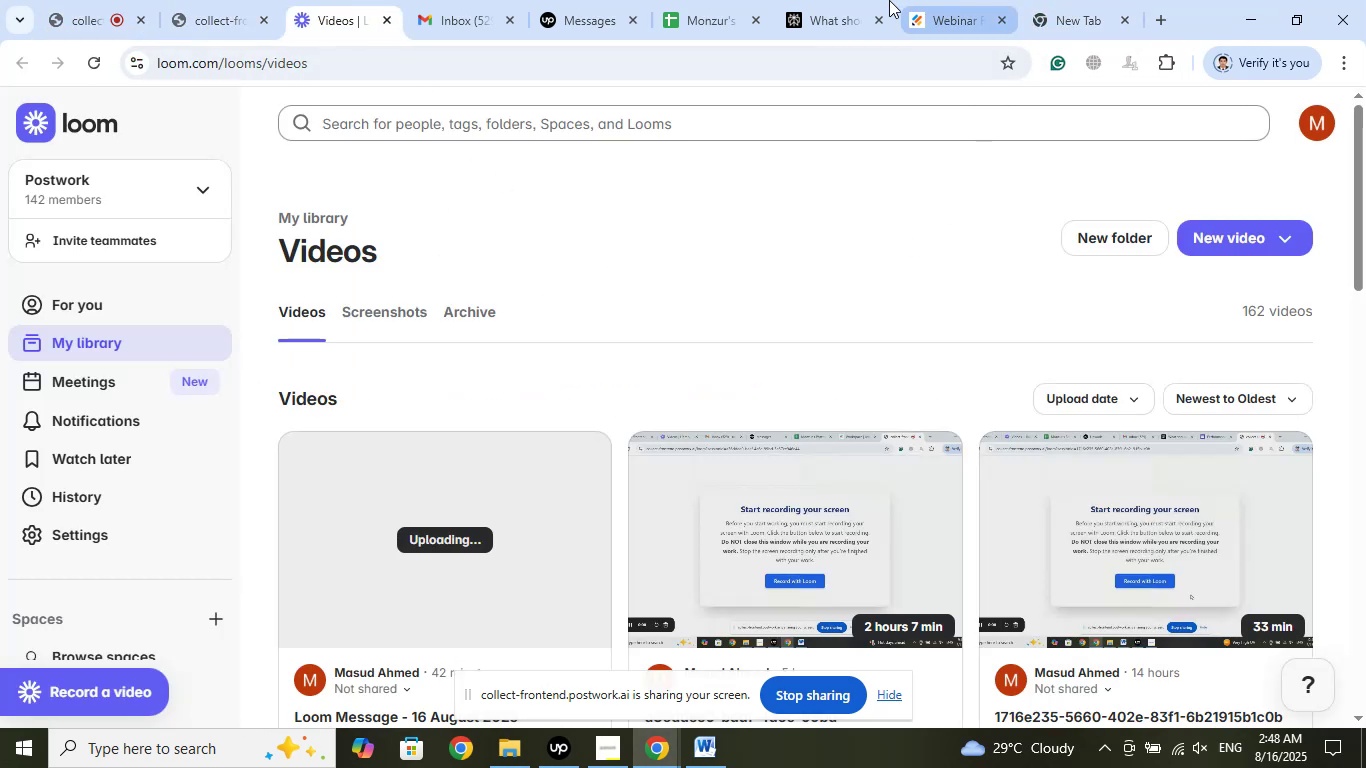 
left_click([950, 0])
 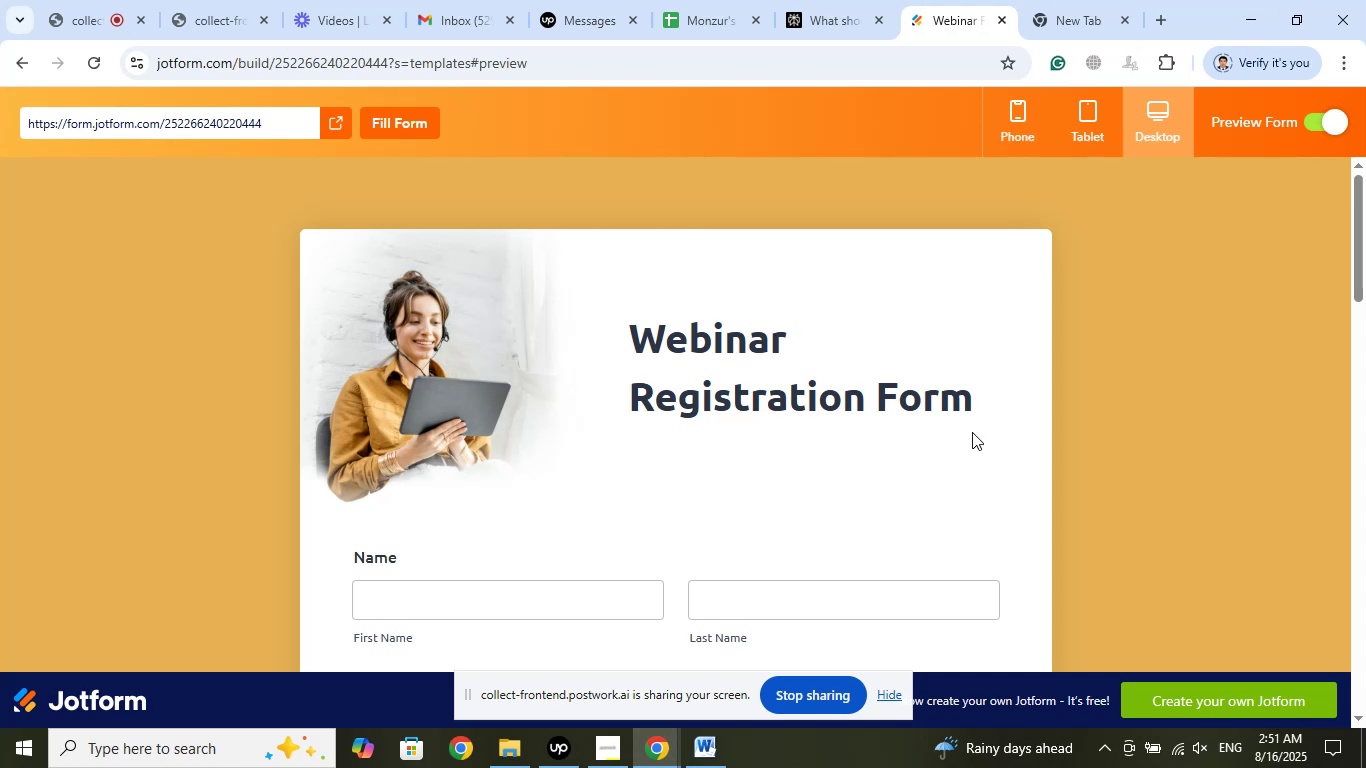 
wait(187.21)
 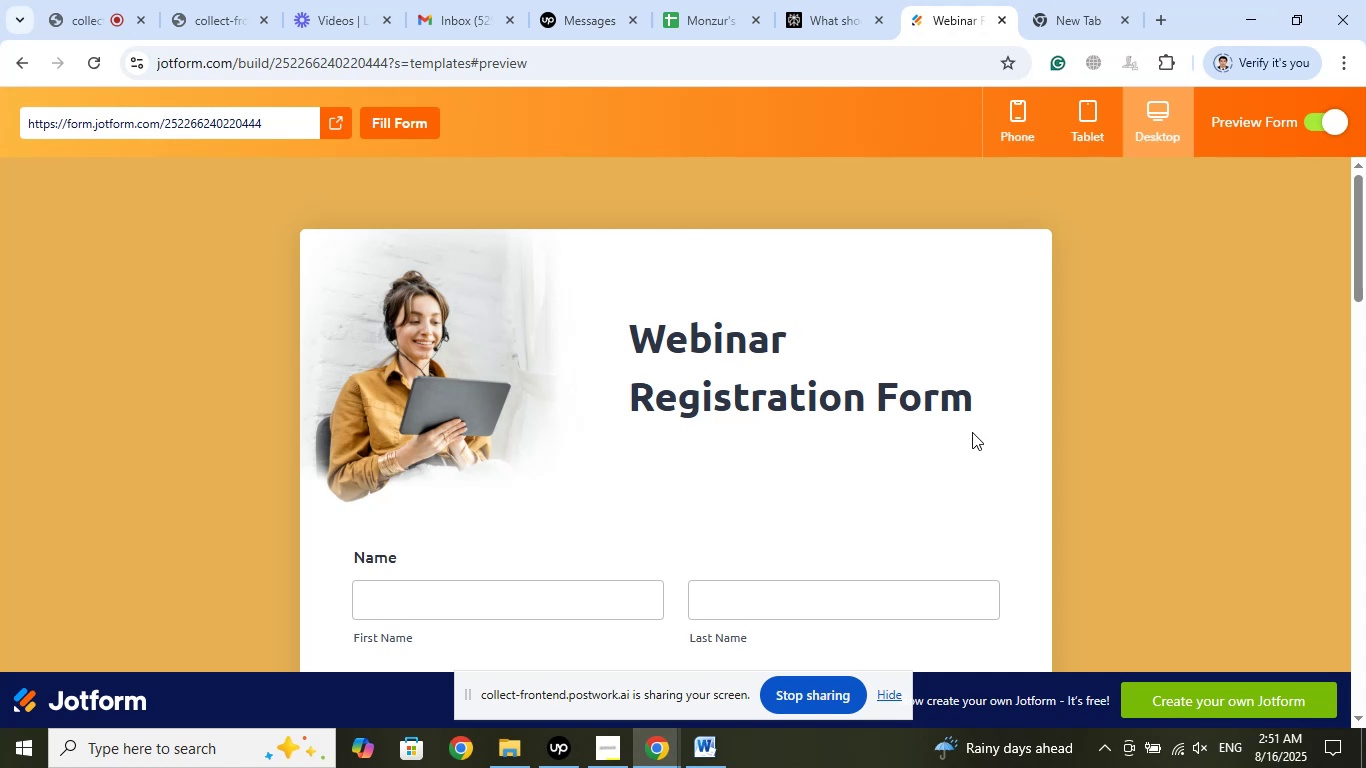 
hold_key(key=Unknown, duration=7.45)
 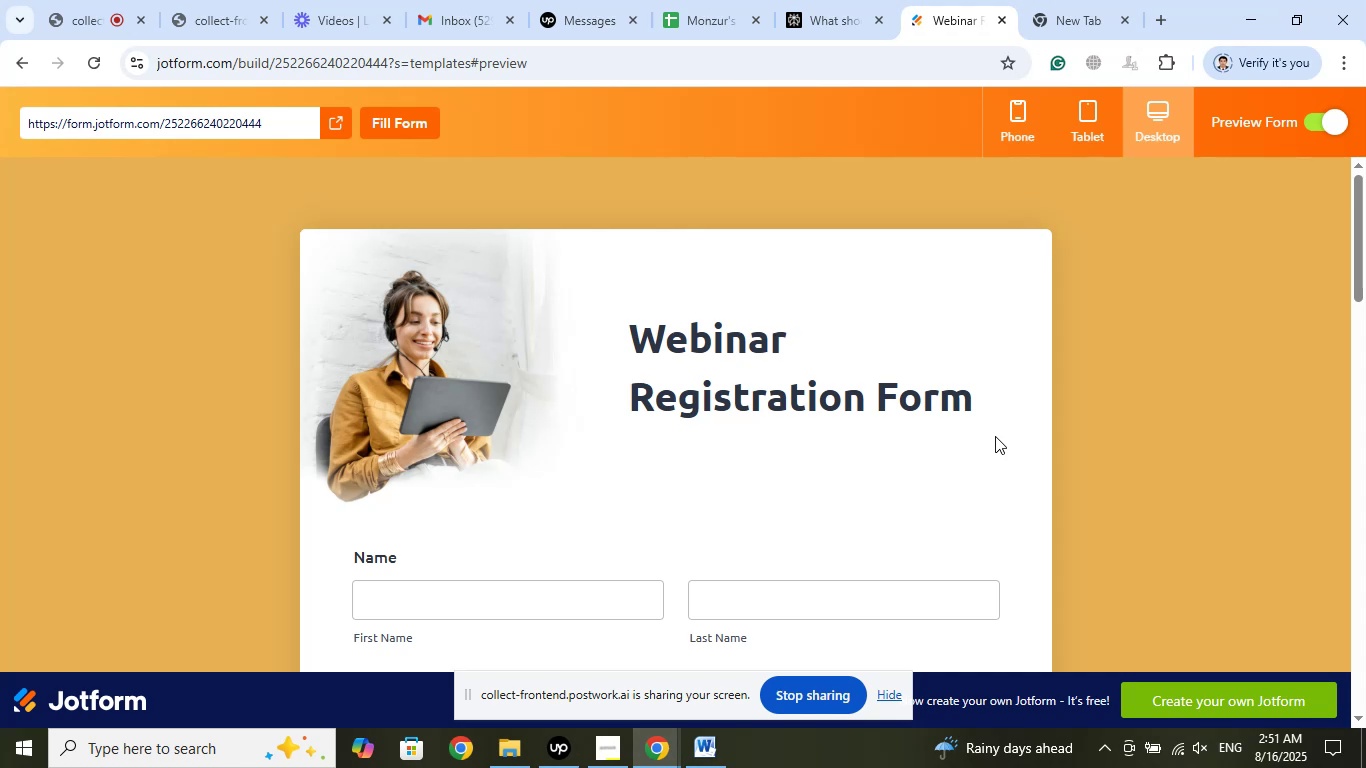 
wait(11.91)
 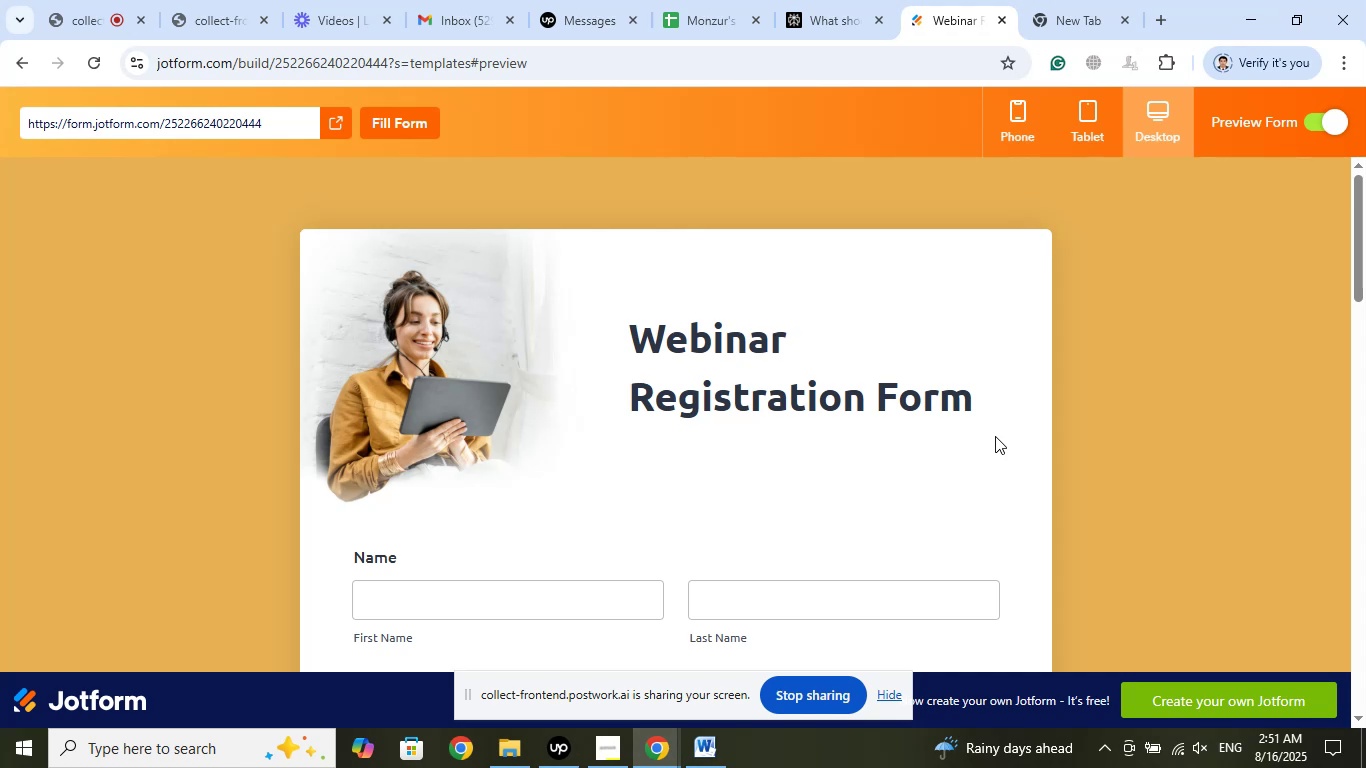 
scroll: coordinate [995, 438], scroll_direction: down, amount: 3.0
 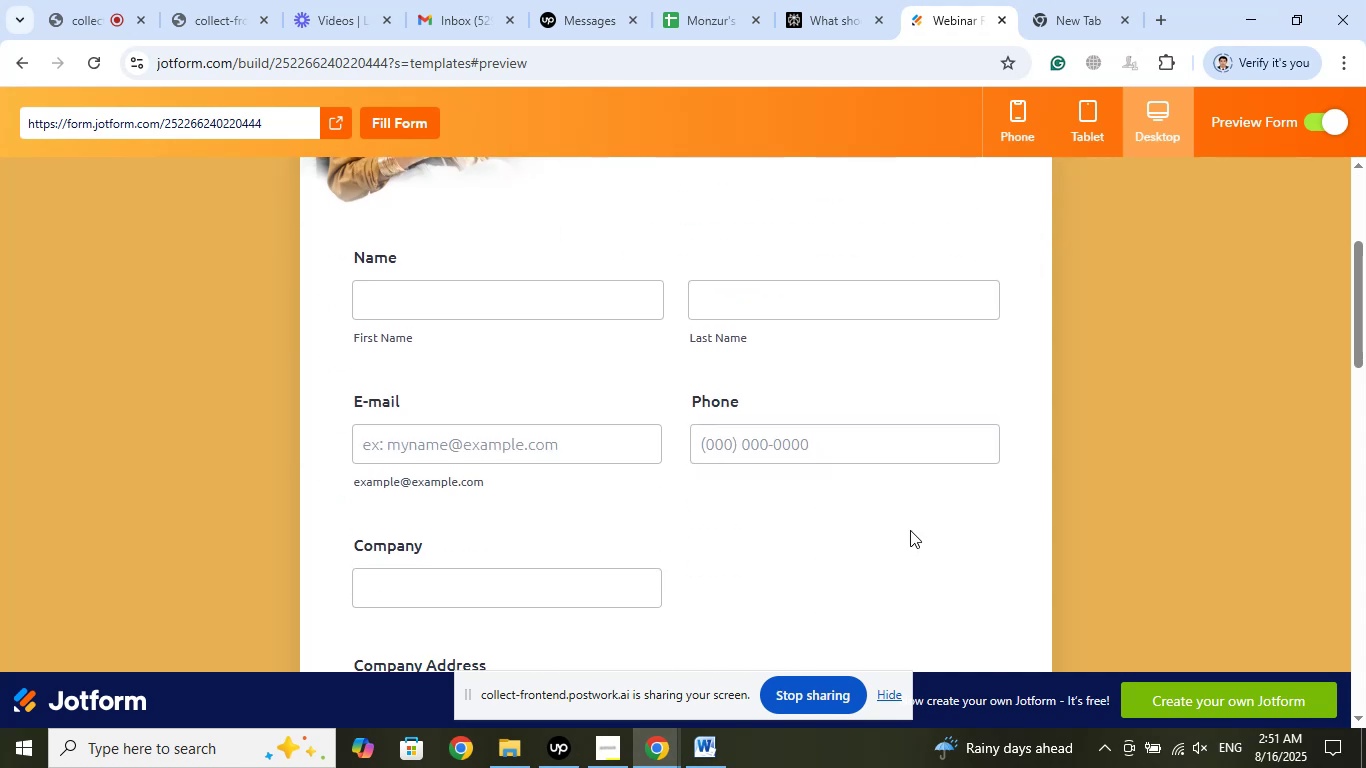 
scroll: coordinate [939, 540], scroll_direction: up, amount: 5.0
 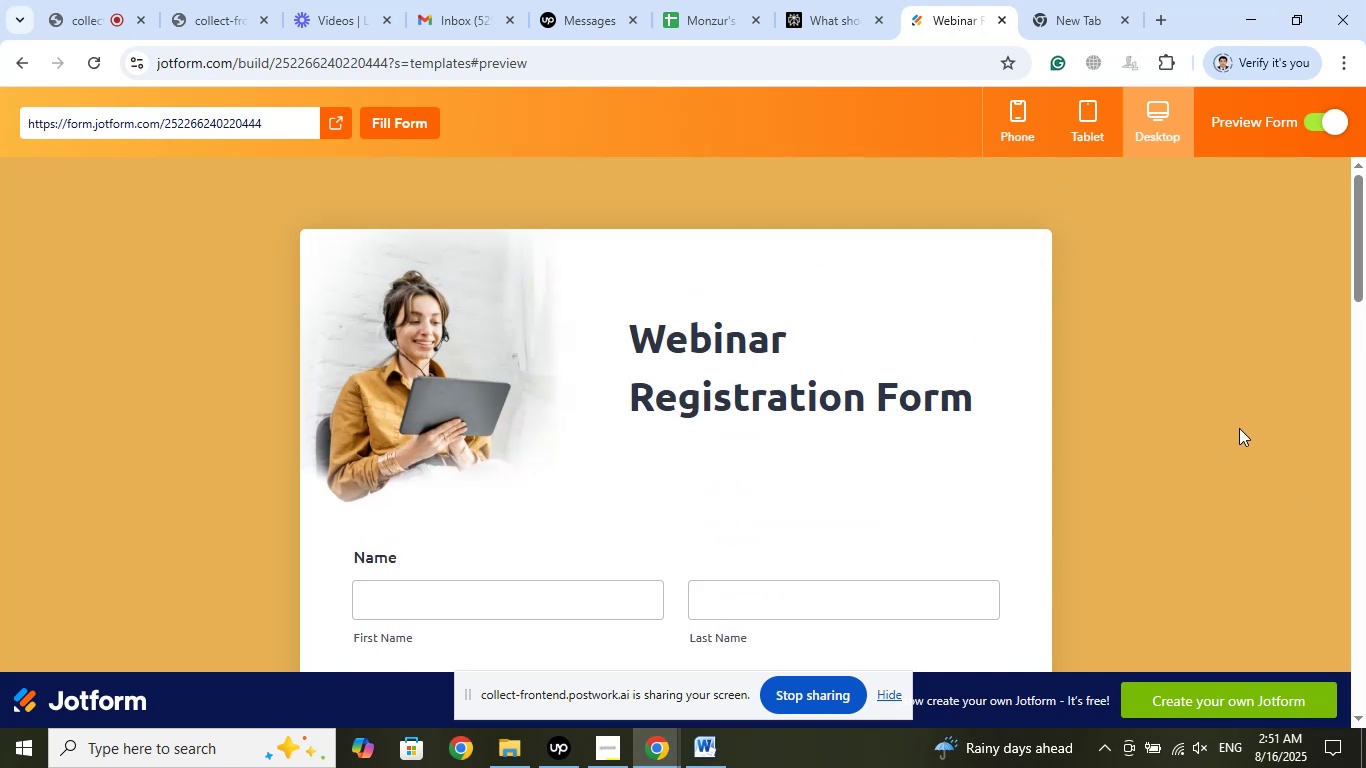 
scroll: coordinate [1180, 447], scroll_direction: down, amount: 4.0
 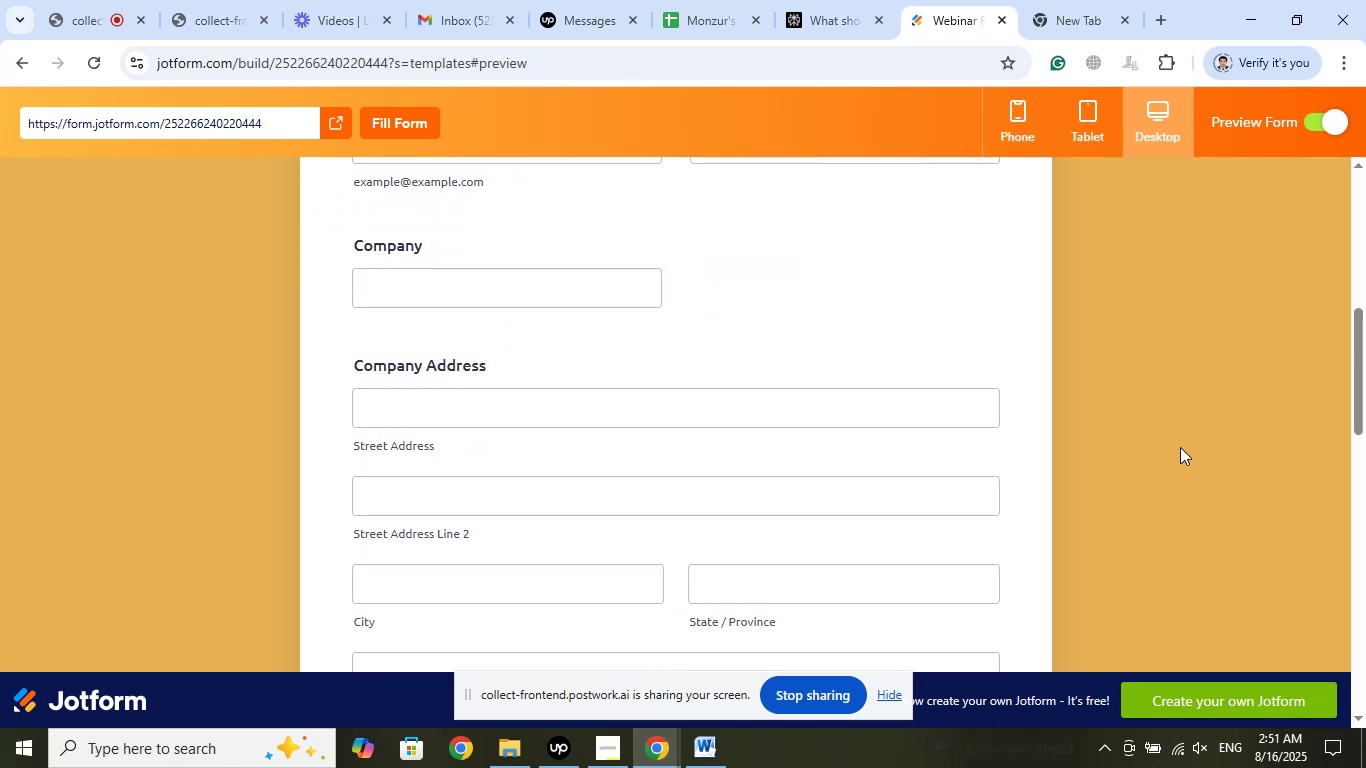 
scroll: coordinate [1180, 447], scroll_direction: up, amount: 6.0
 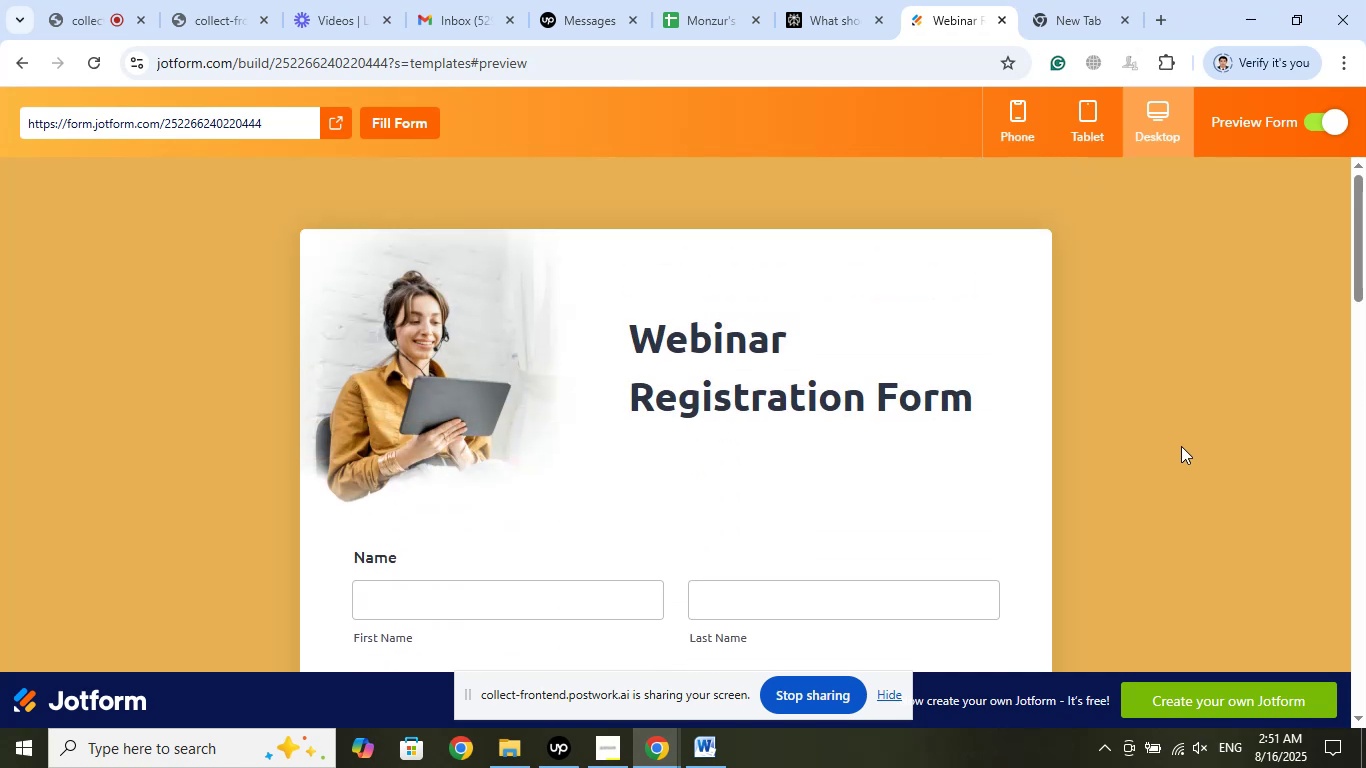 
scroll: coordinate [1181, 446], scroll_direction: down, amount: 3.0
 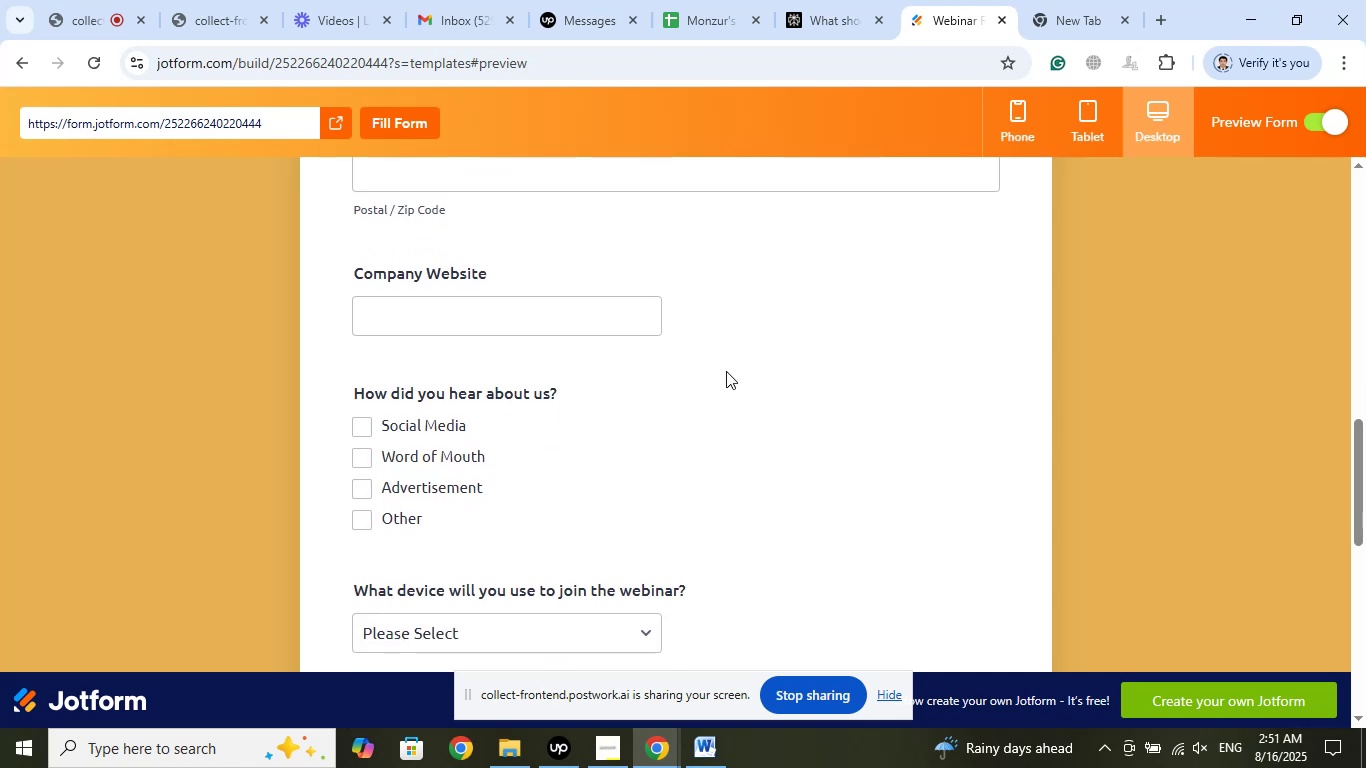 
left_click([614, 309])
 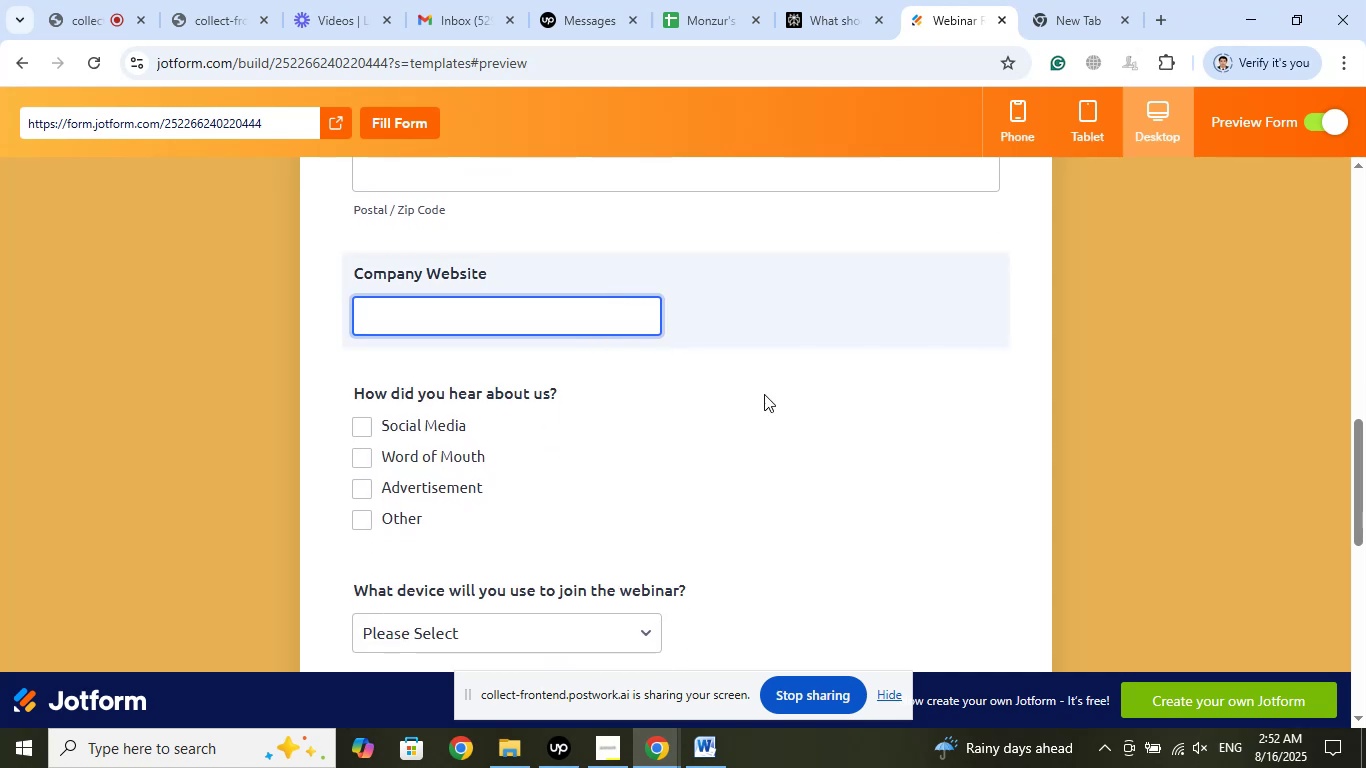 
scroll: coordinate [792, 400], scroll_direction: down, amount: 1.0
 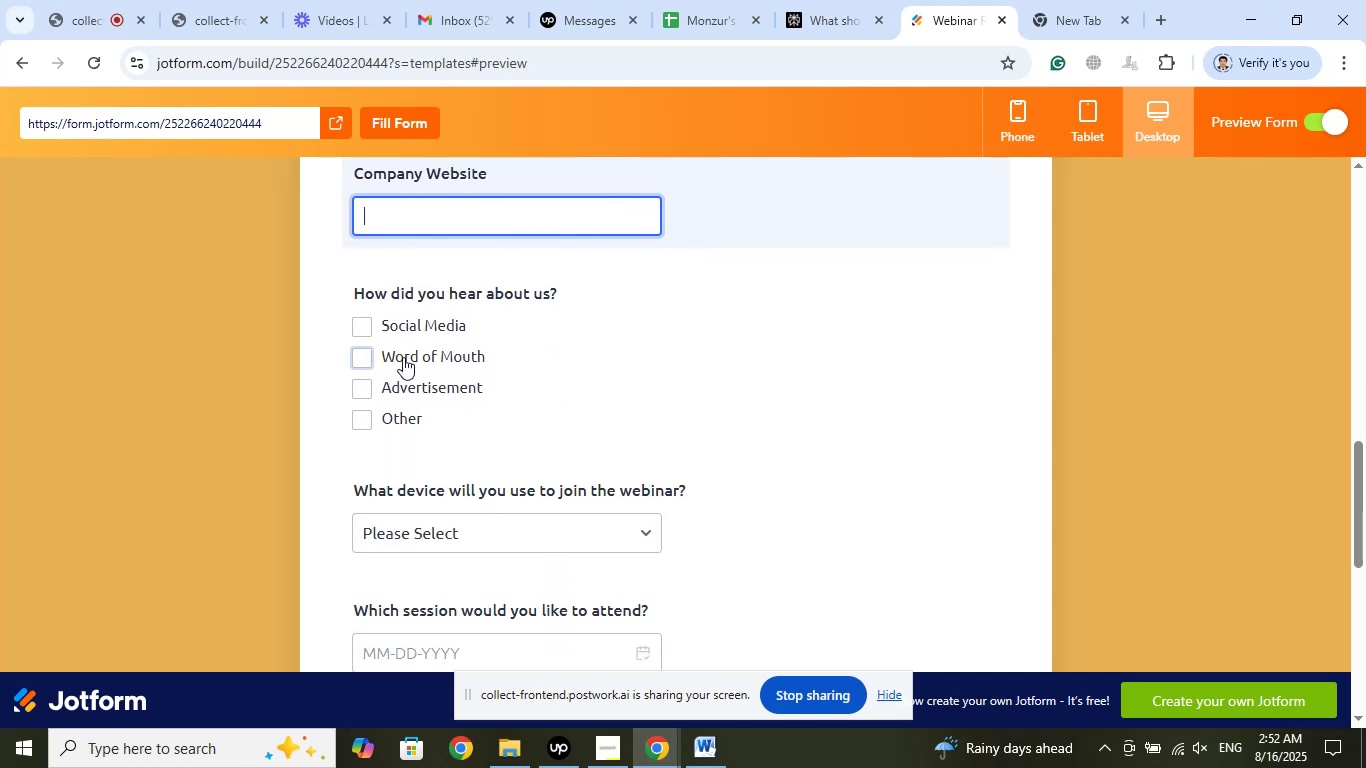 
left_click([355, 323])
 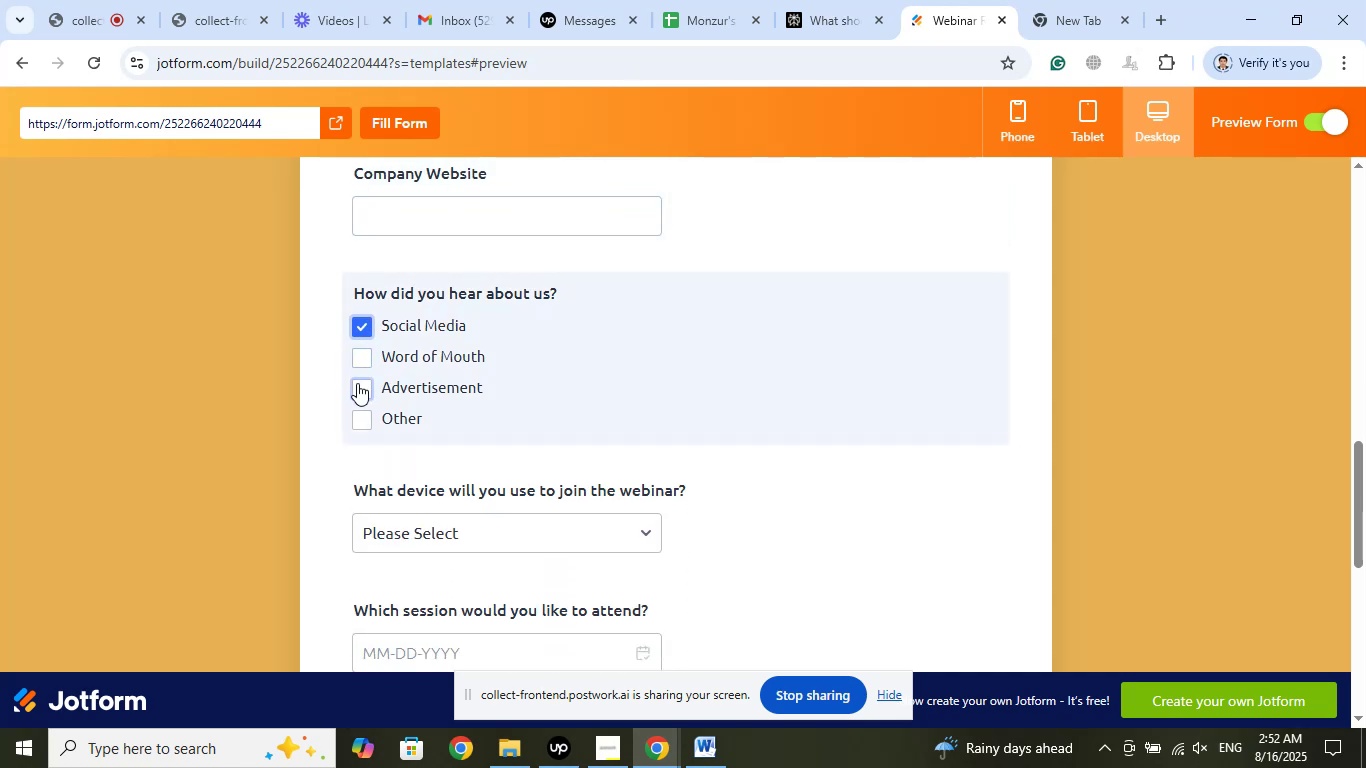 
left_click([357, 384])
 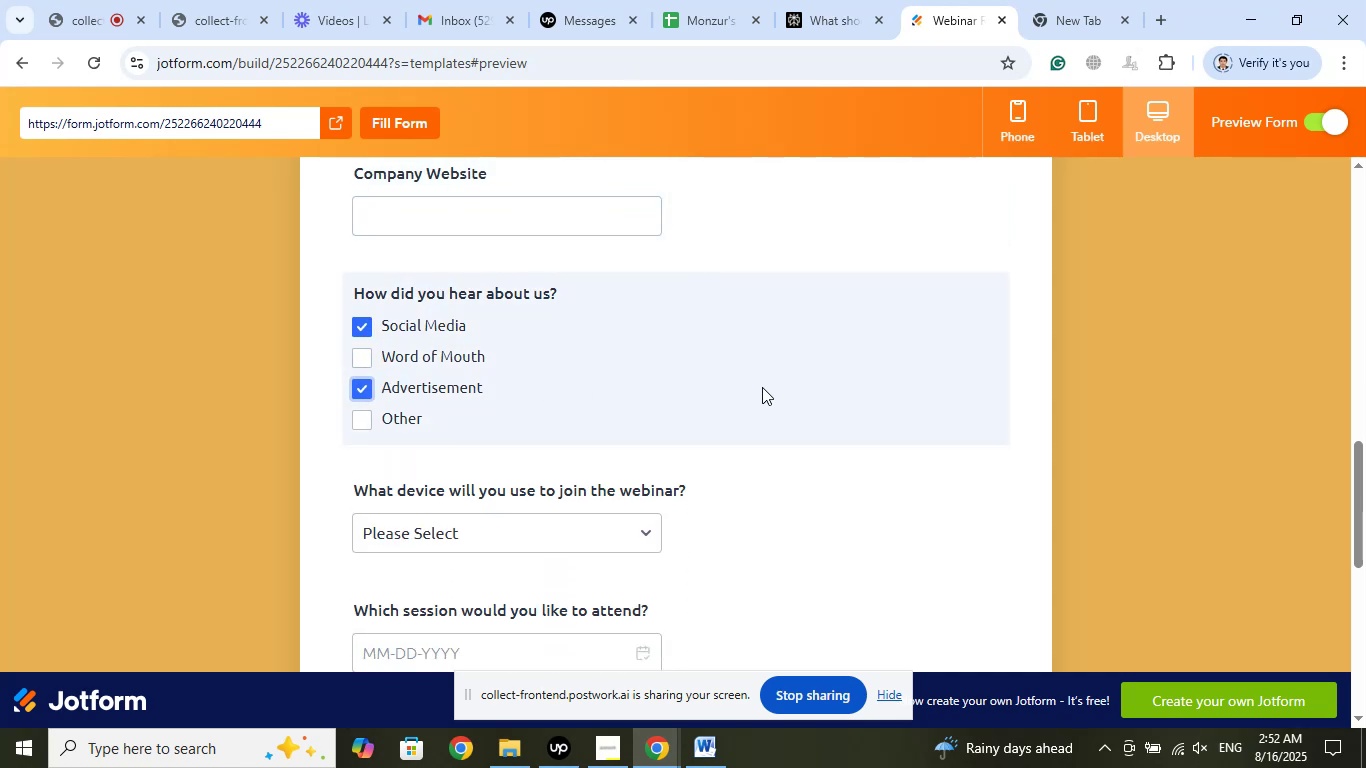 
scroll: coordinate [764, 385], scroll_direction: down, amount: 1.0
 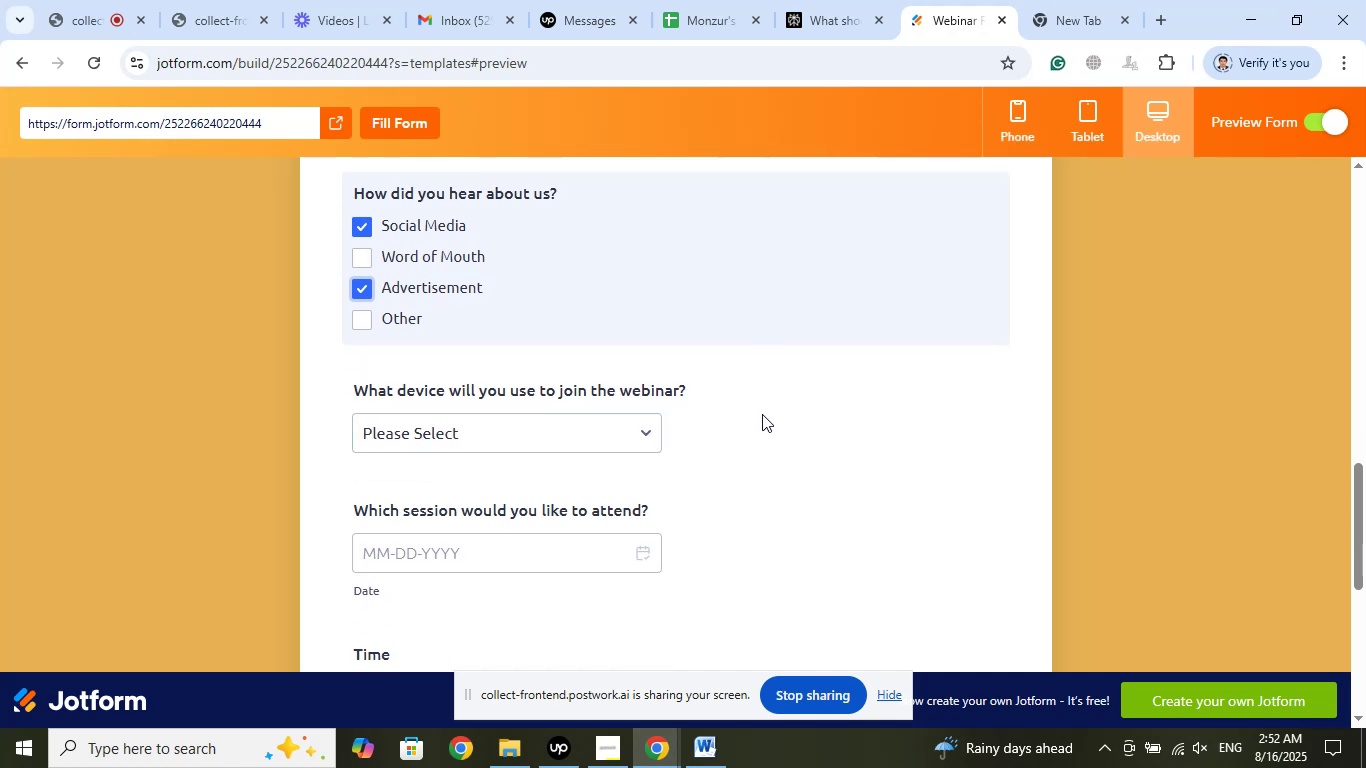 
left_click([650, 431])
 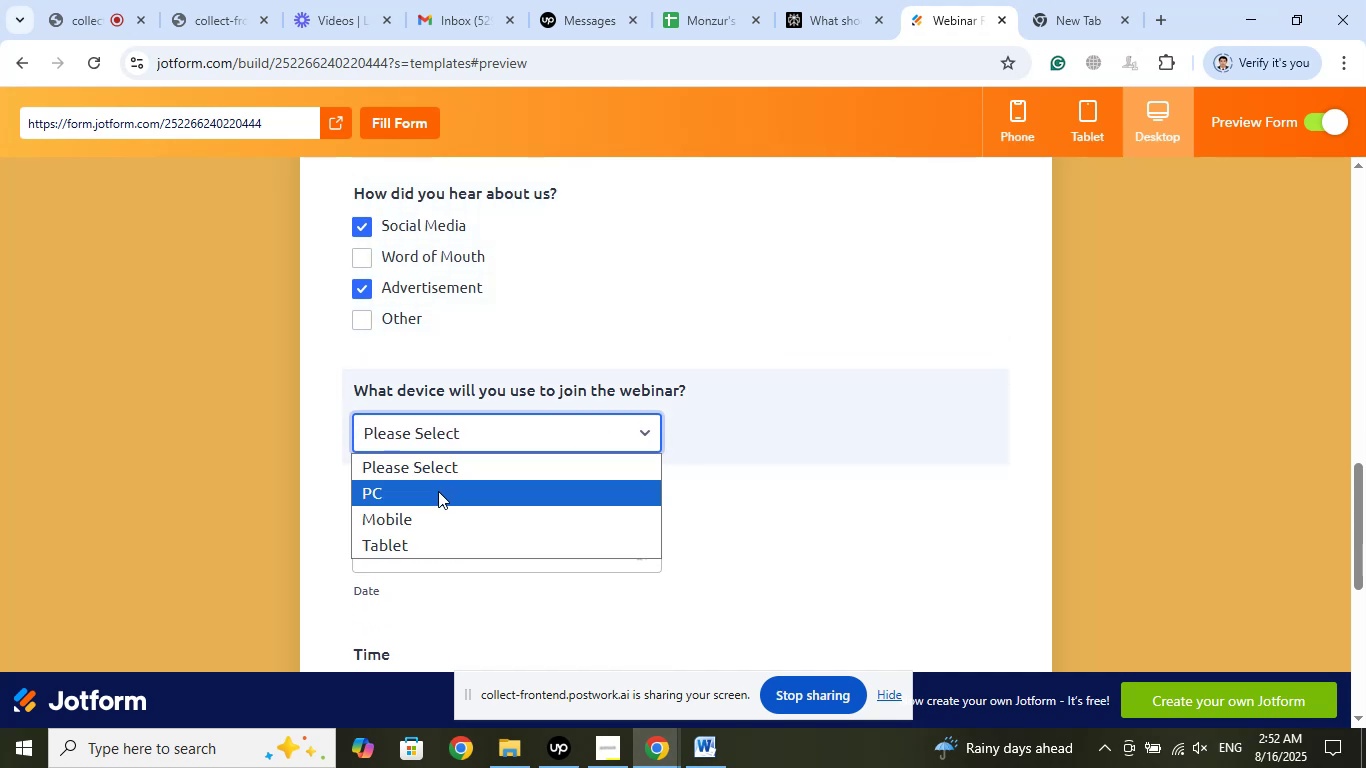 
left_click([438, 491])
 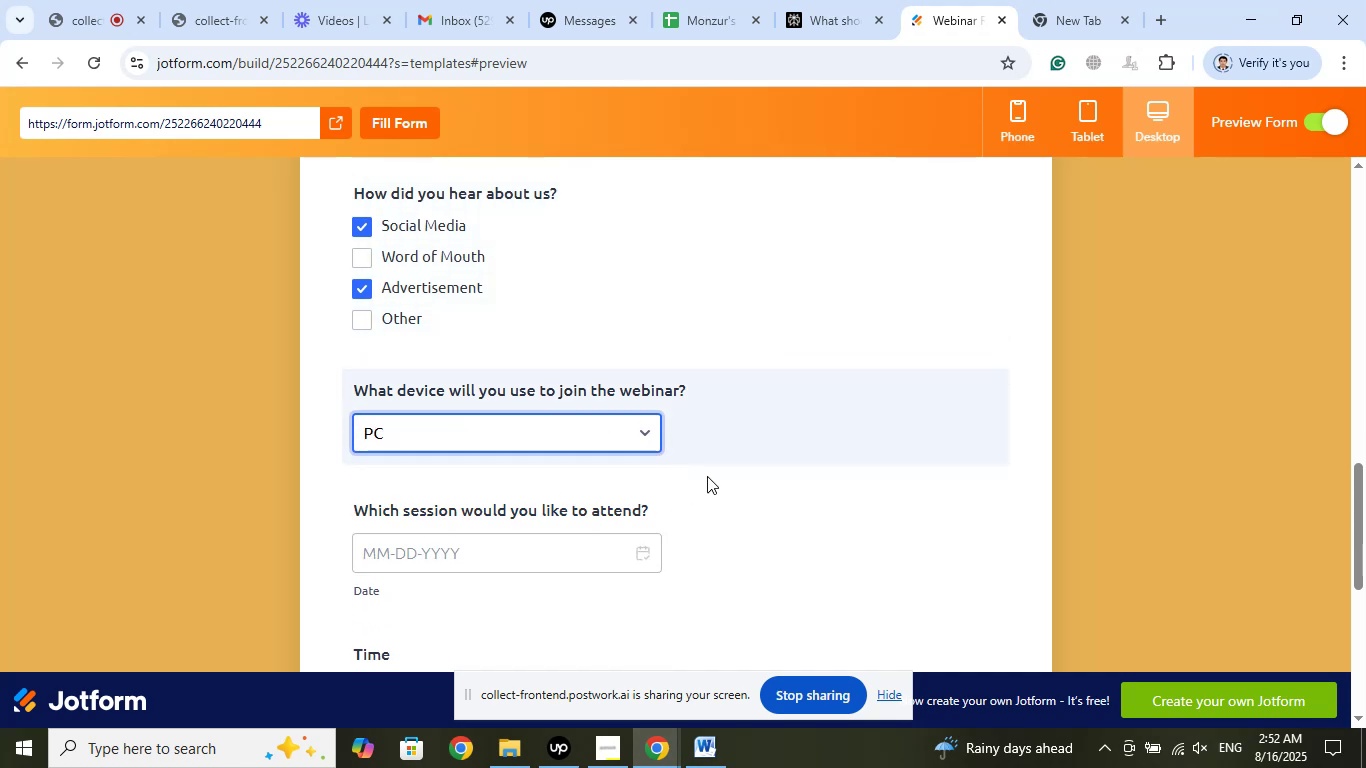 
scroll: coordinate [773, 446], scroll_direction: down, amount: 2.0
 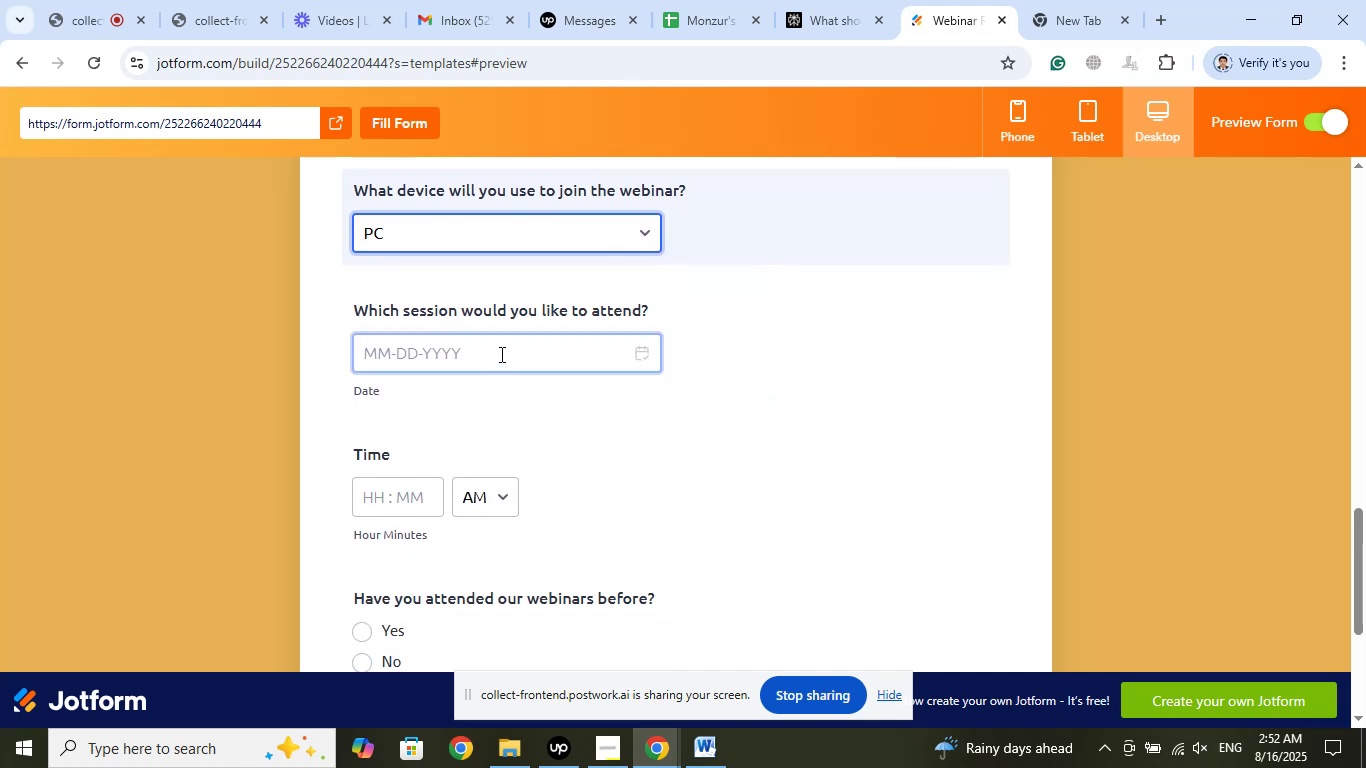 
left_click([503, 351])
 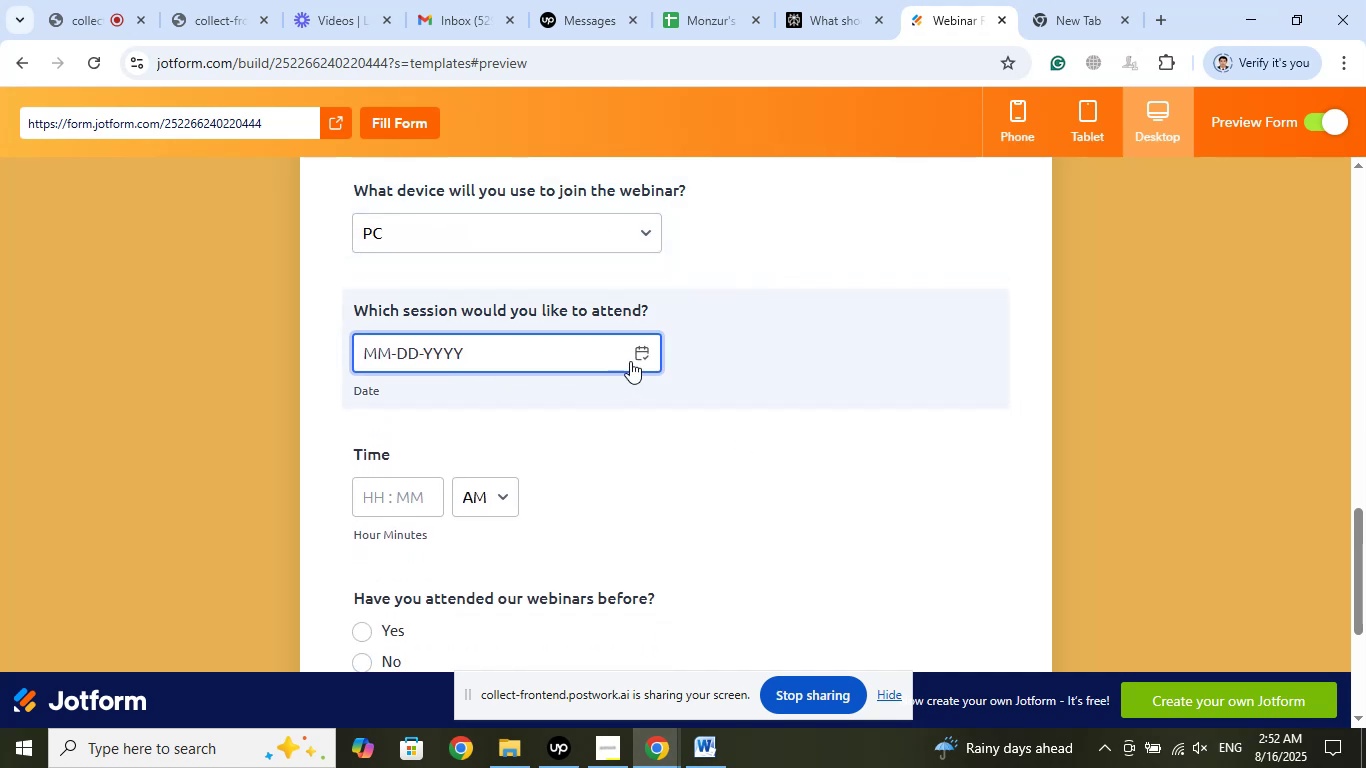 
left_click([636, 359])
 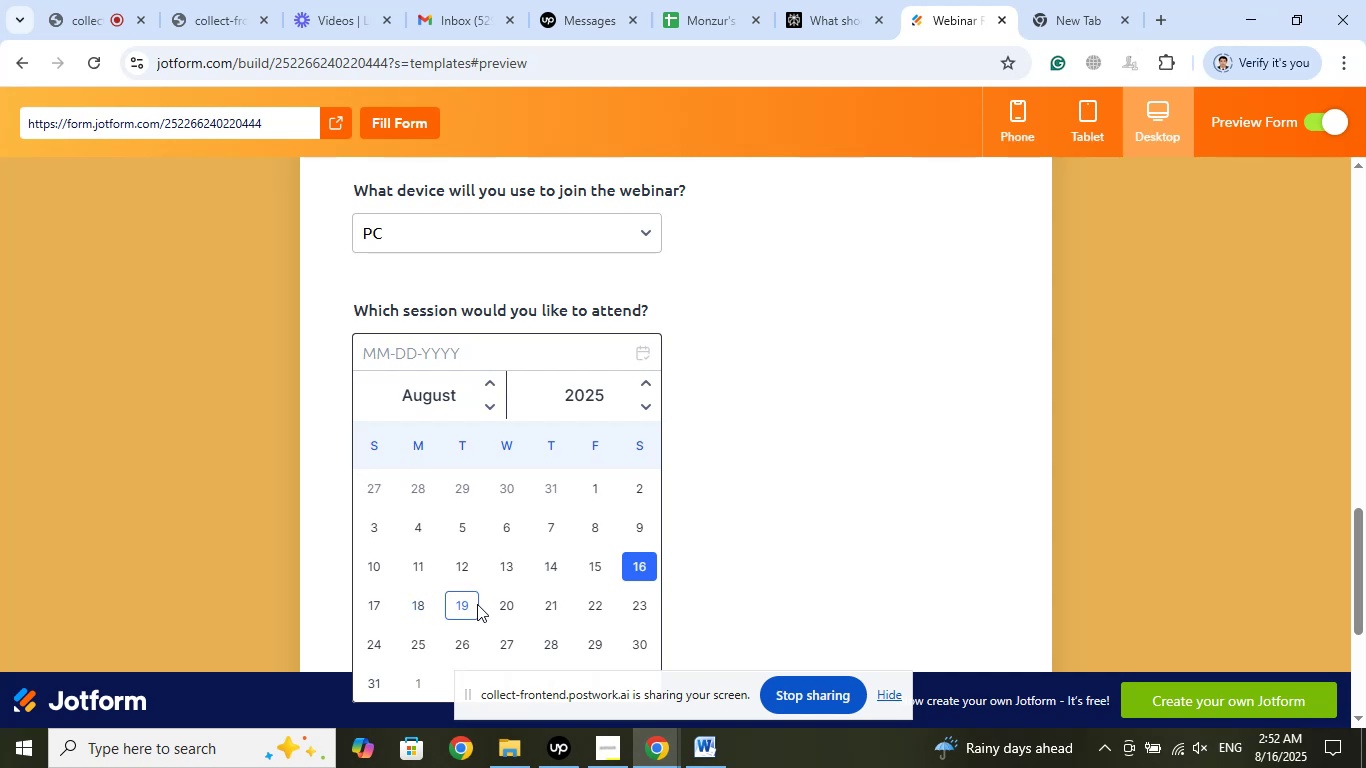 
left_click([499, 602])
 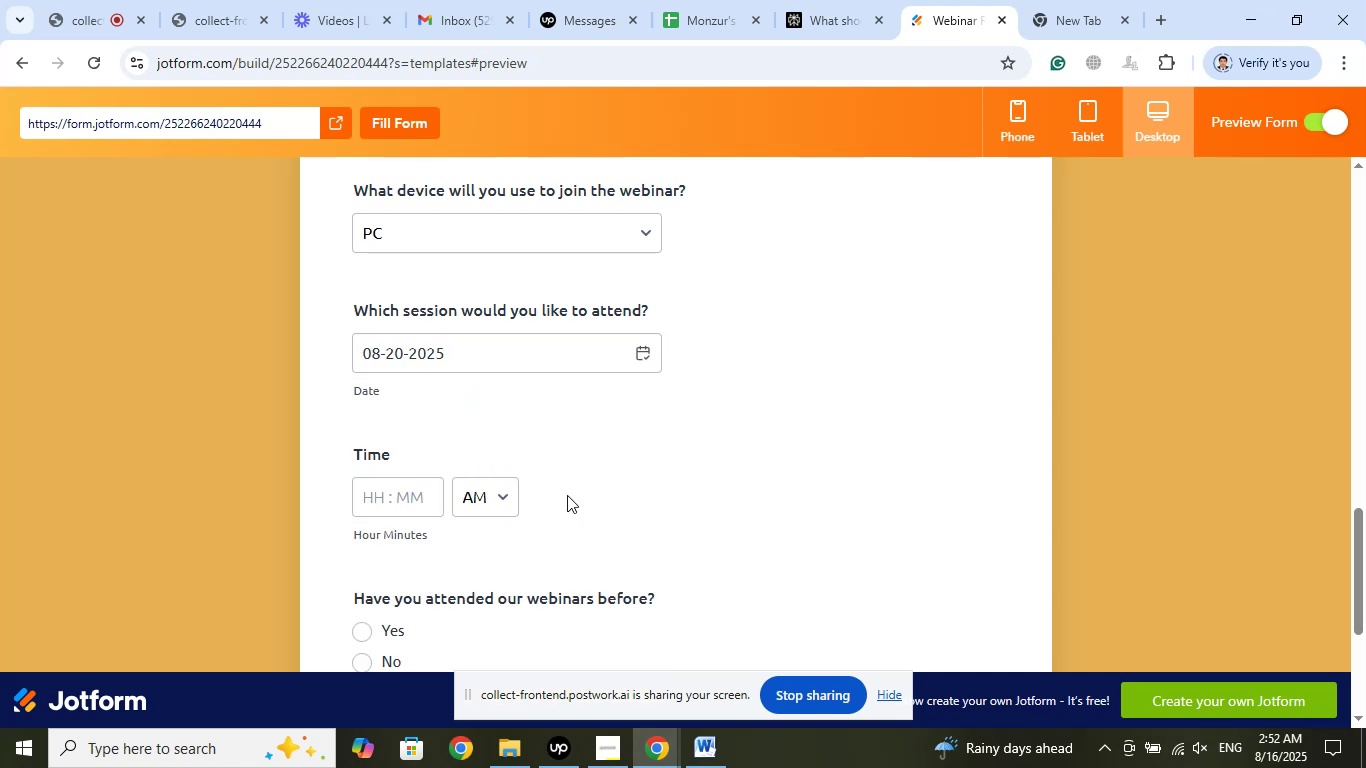 
scroll: coordinate [572, 480], scroll_direction: down, amount: 2.0
 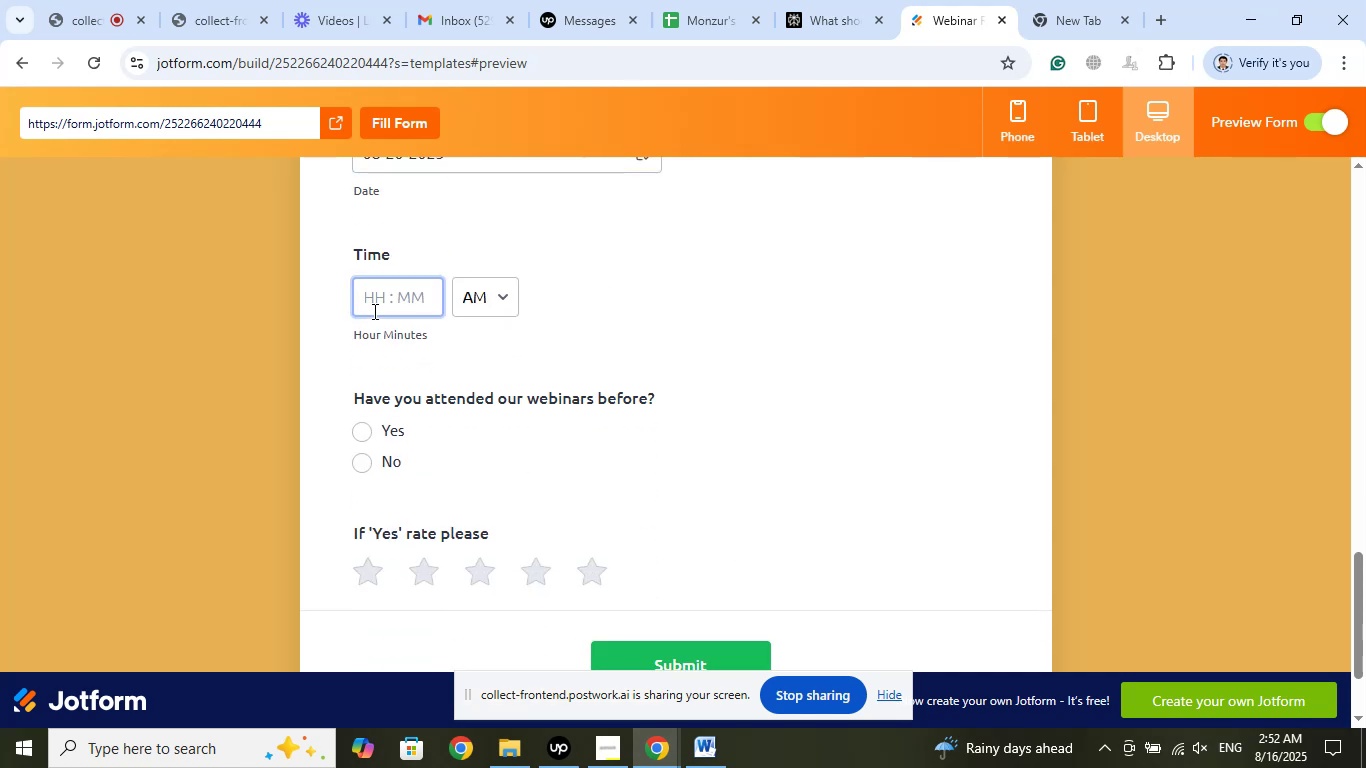 
left_click([373, 297])
 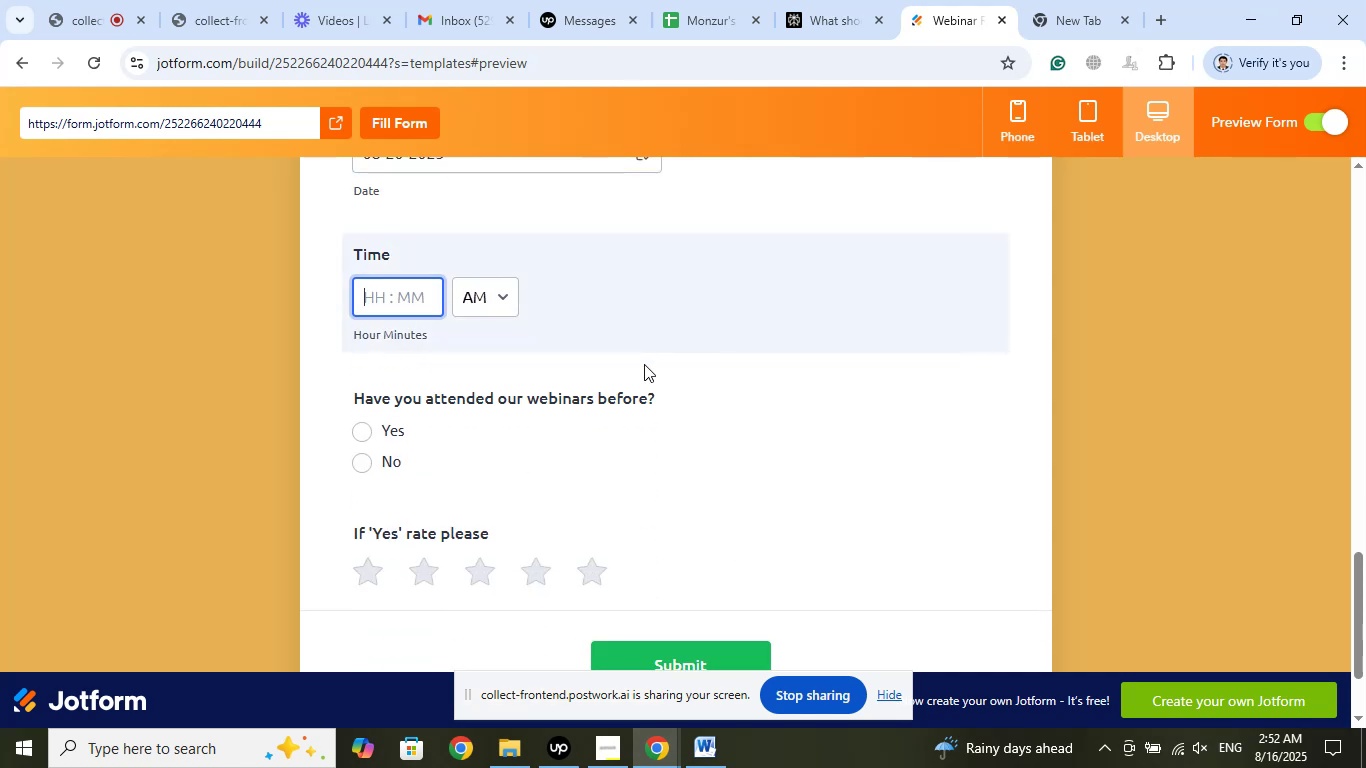 
key(Numpad1)
 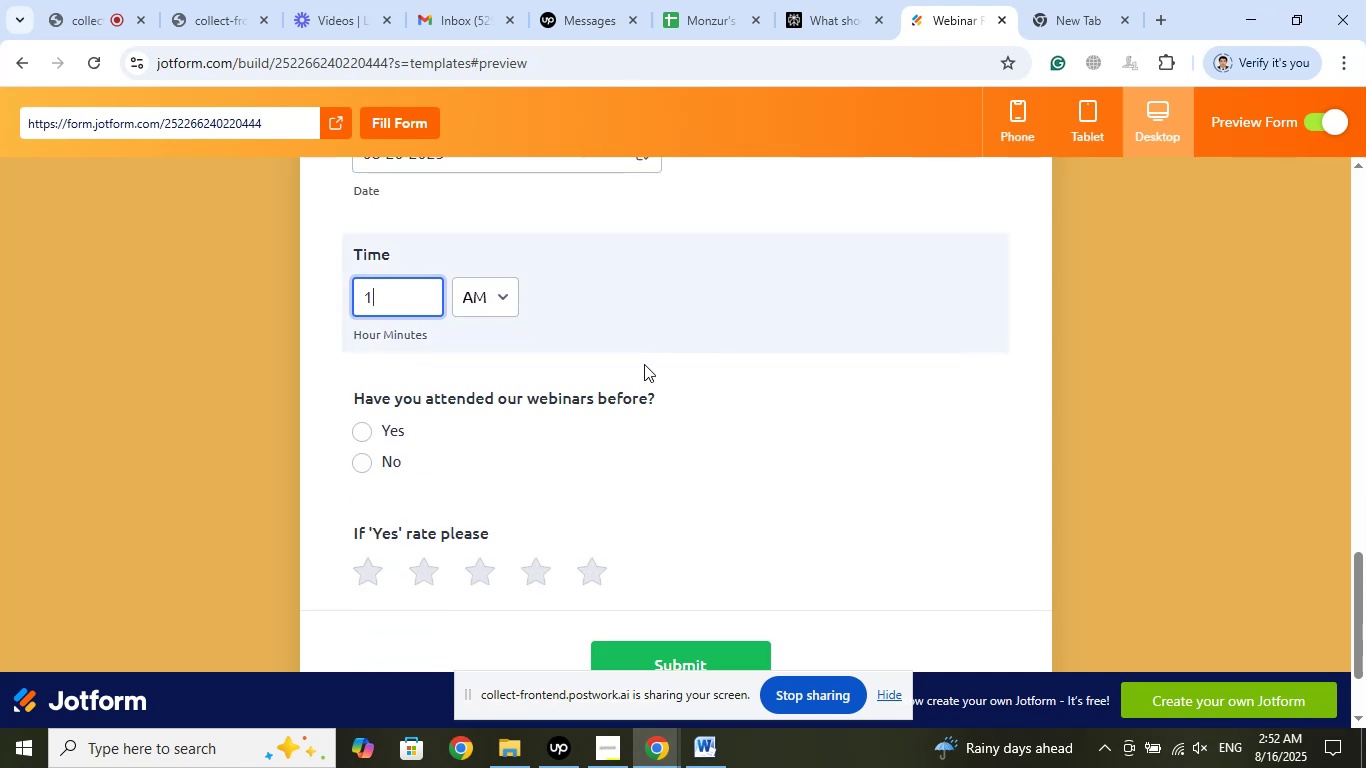 
key(Numpad1)
 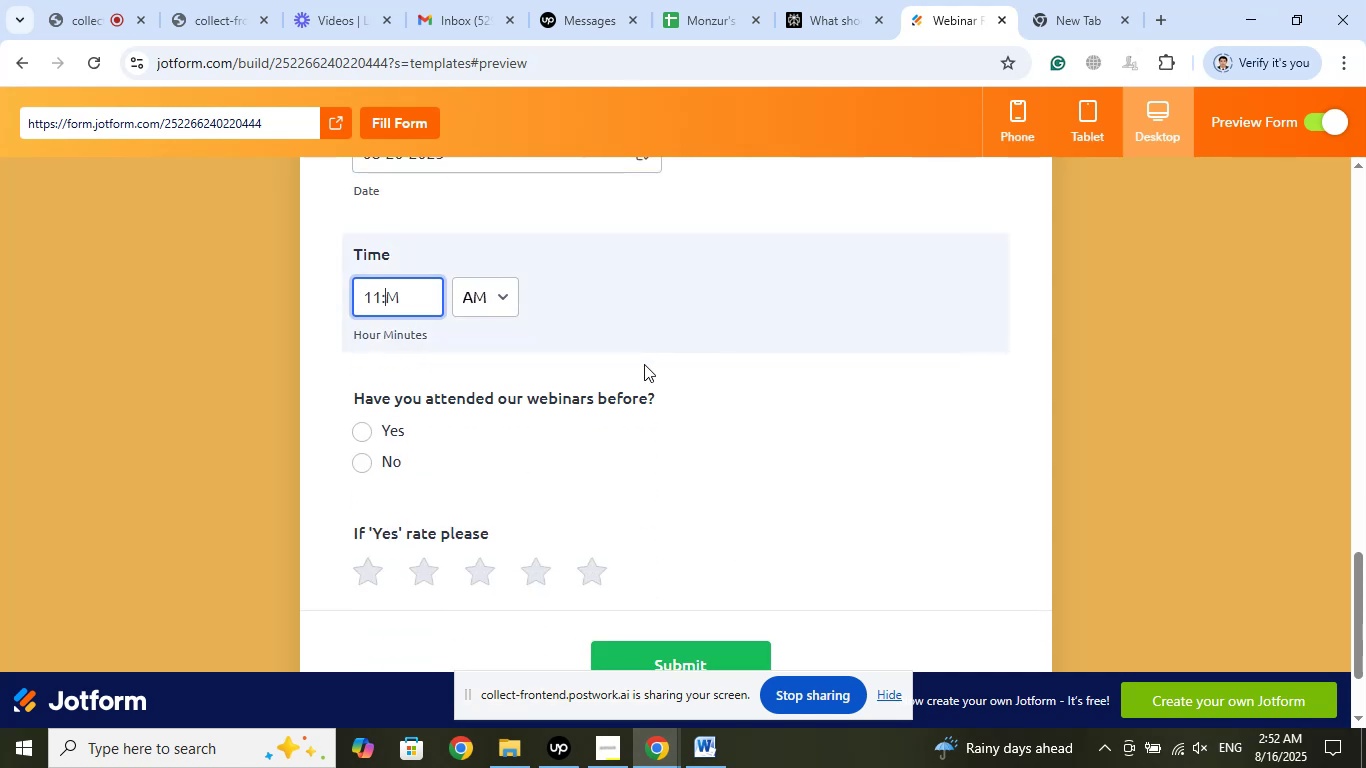 
key(Numpad0)
 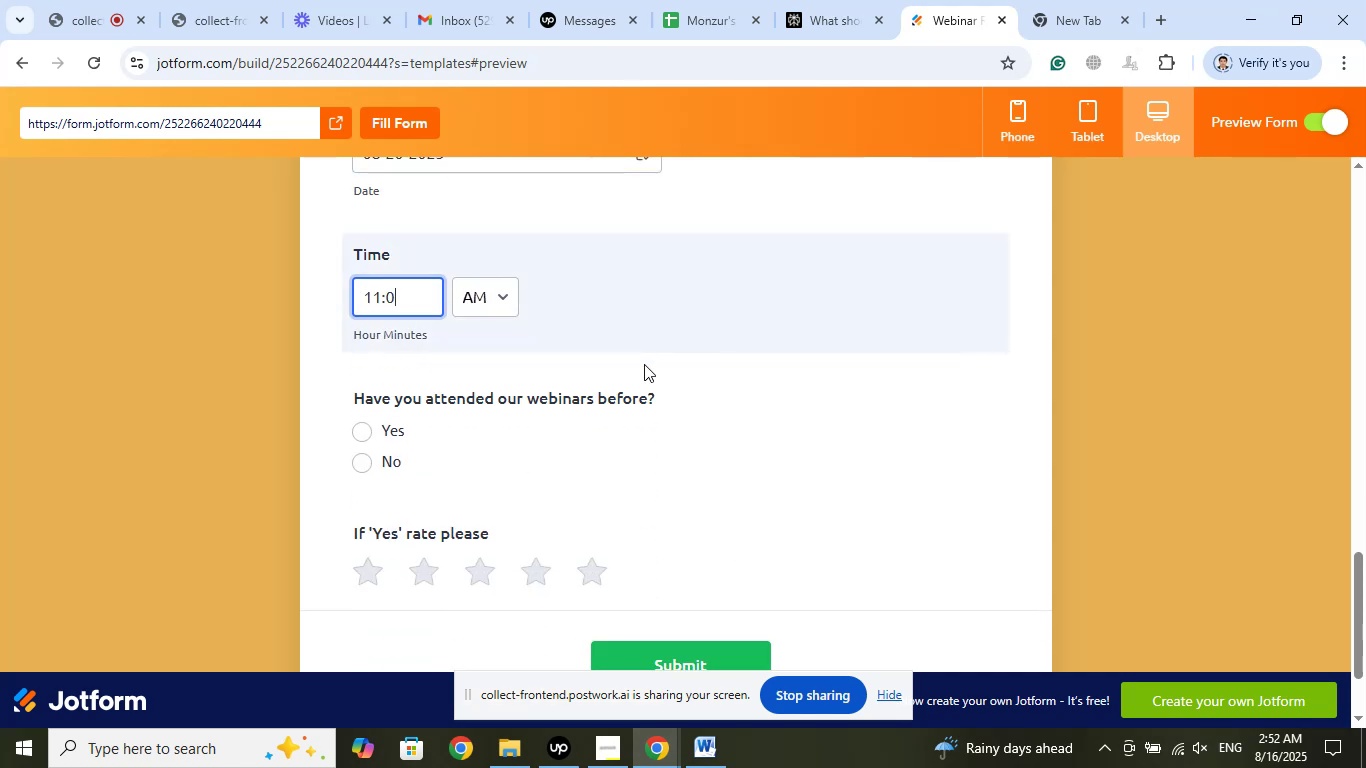 
key(Numpad0)
 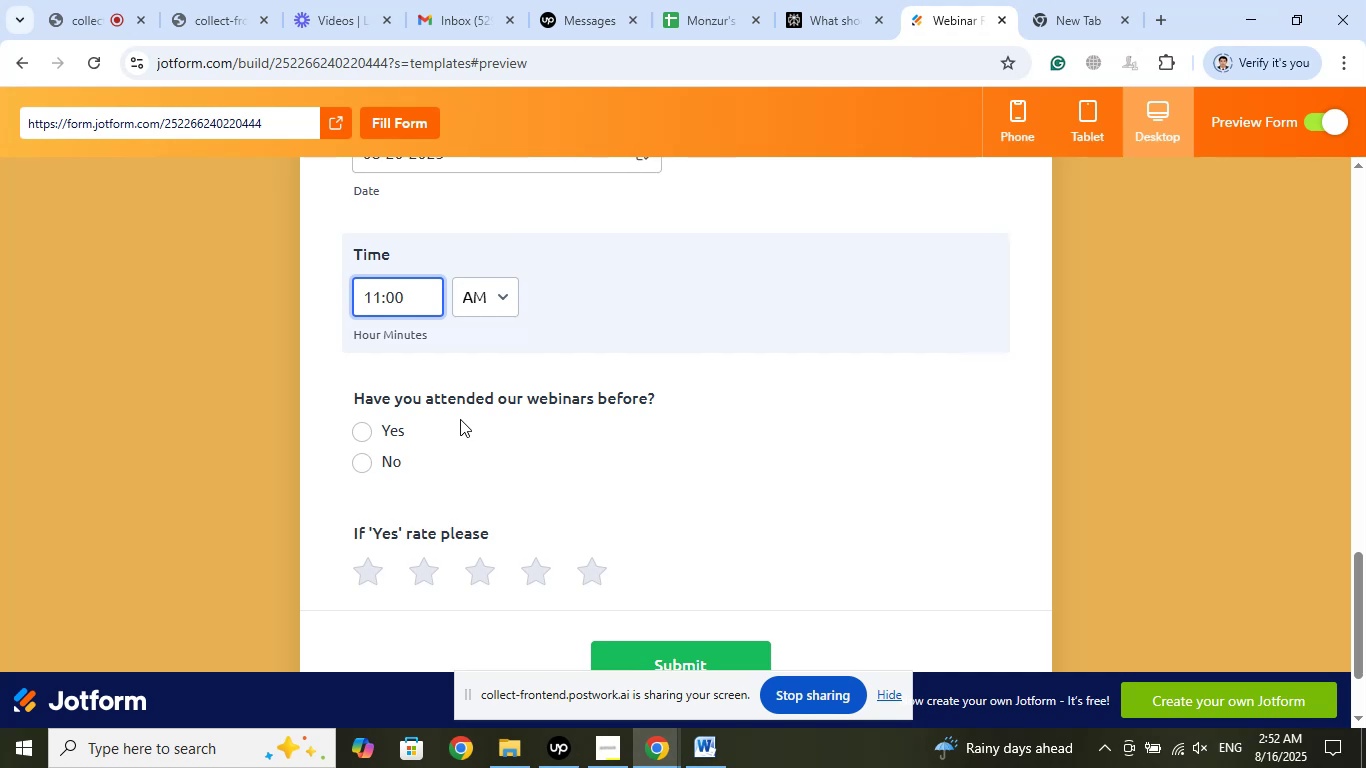 
wait(6.6)
 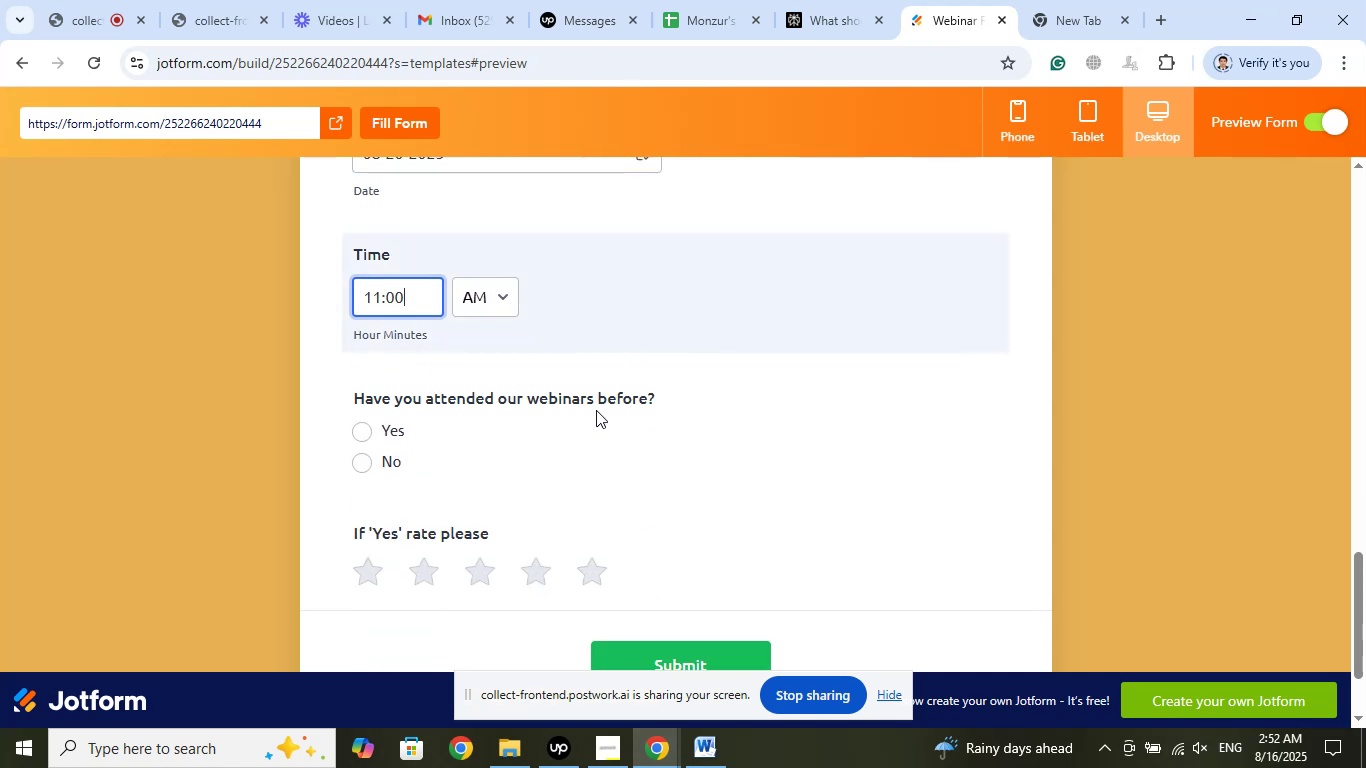 
left_click([368, 431])
 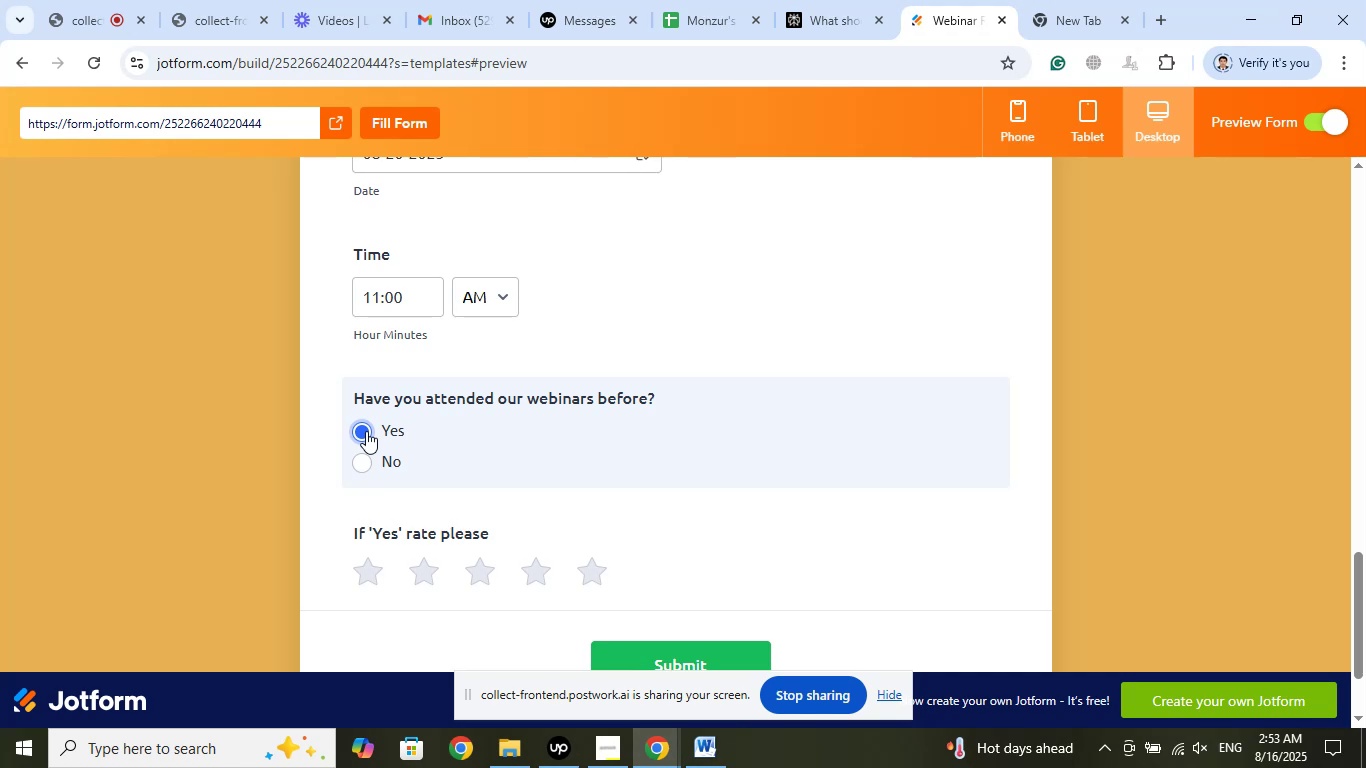 
wait(49.55)
 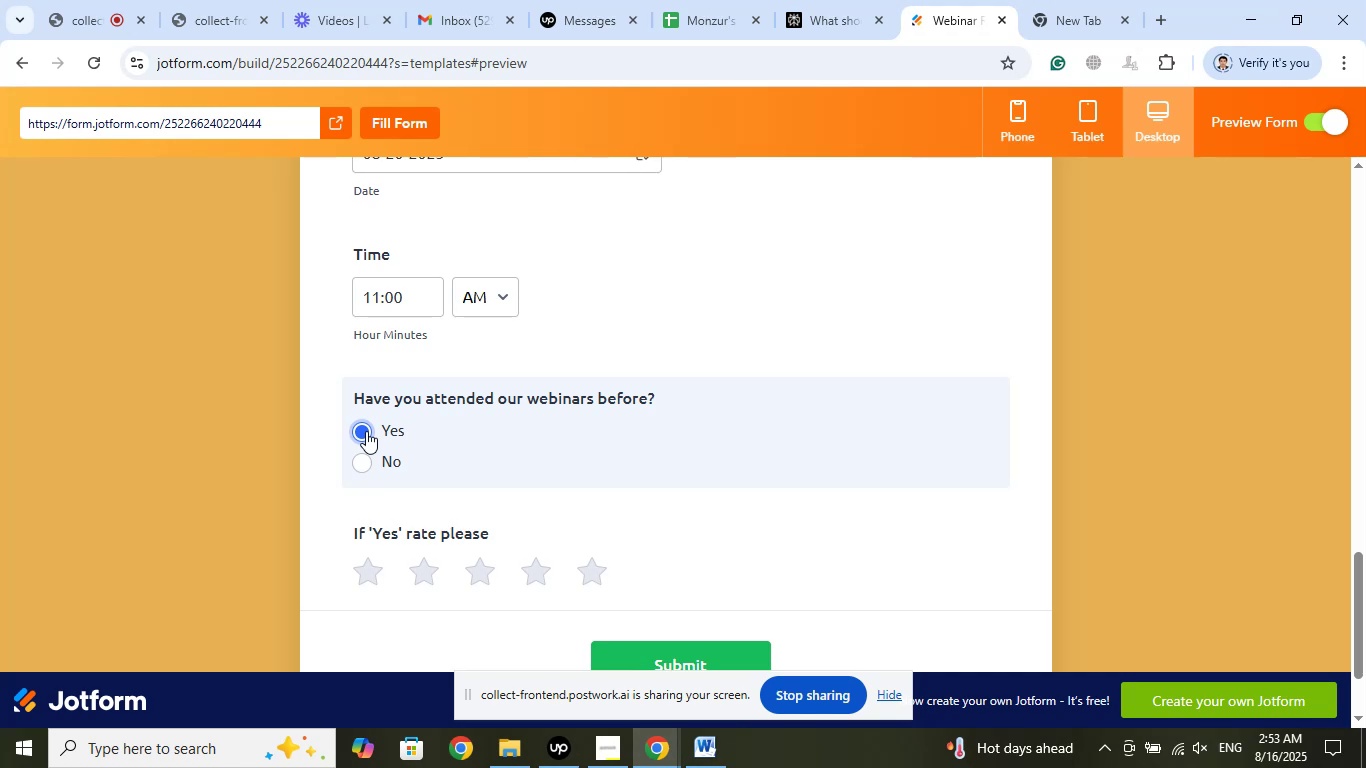 
scroll: coordinate [466, 426], scroll_direction: down, amount: 1.0
 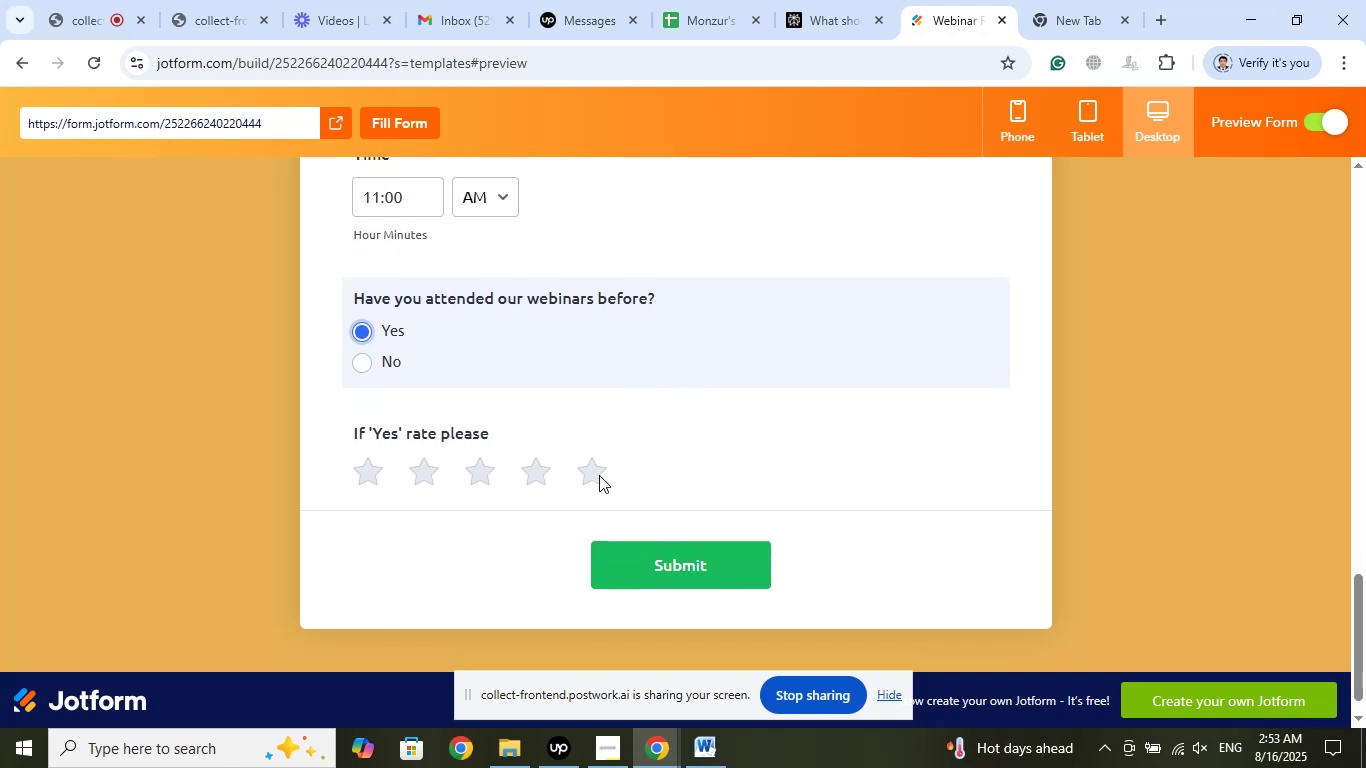 
left_click([591, 475])
 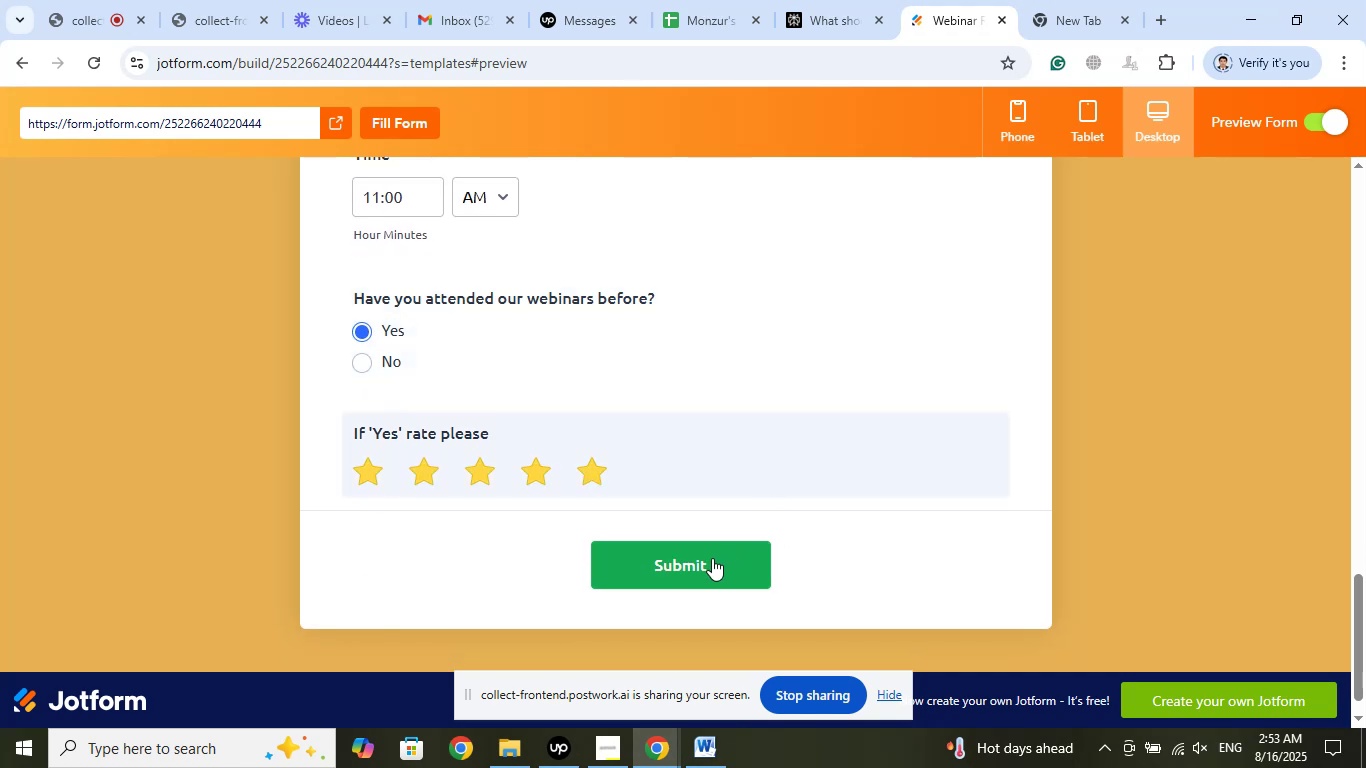 
scroll: coordinate [821, 437], scroll_direction: up, amount: 6.0
 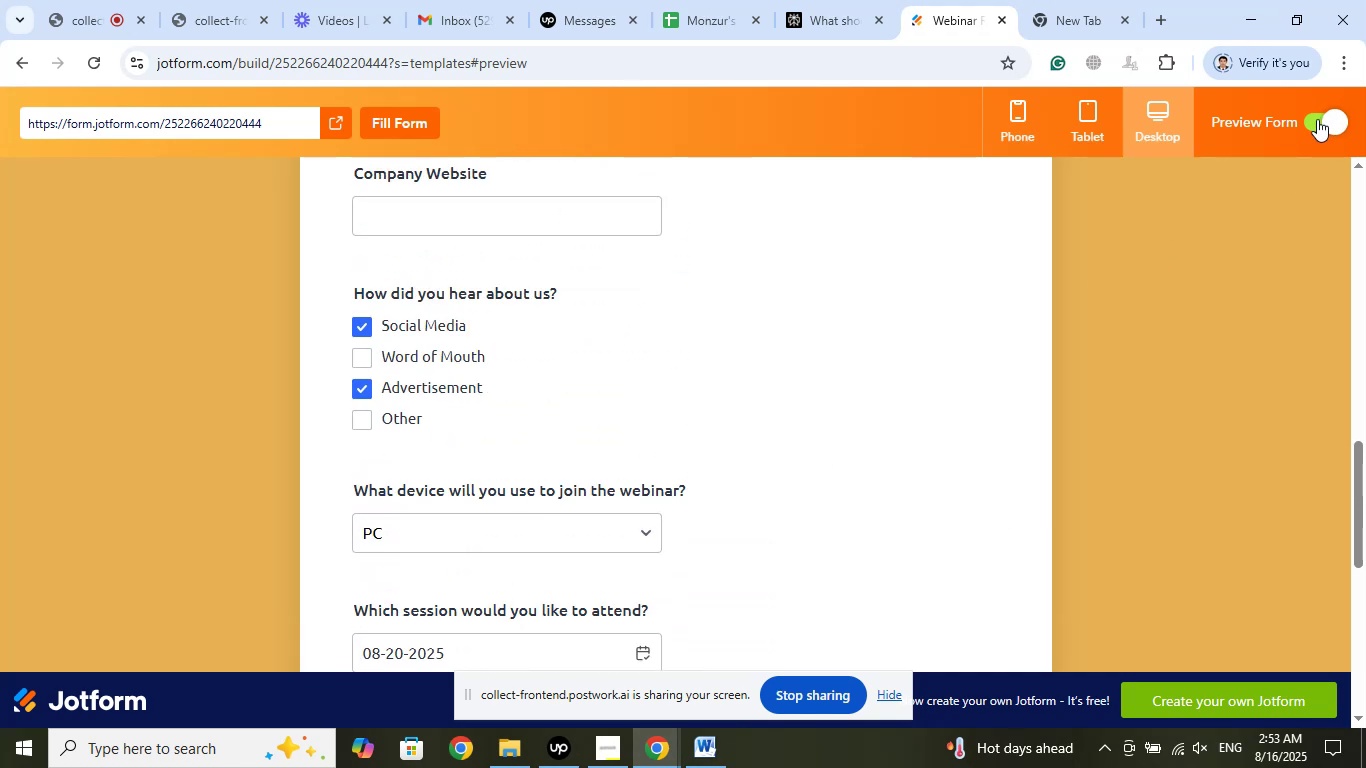 
left_click([1306, 123])
 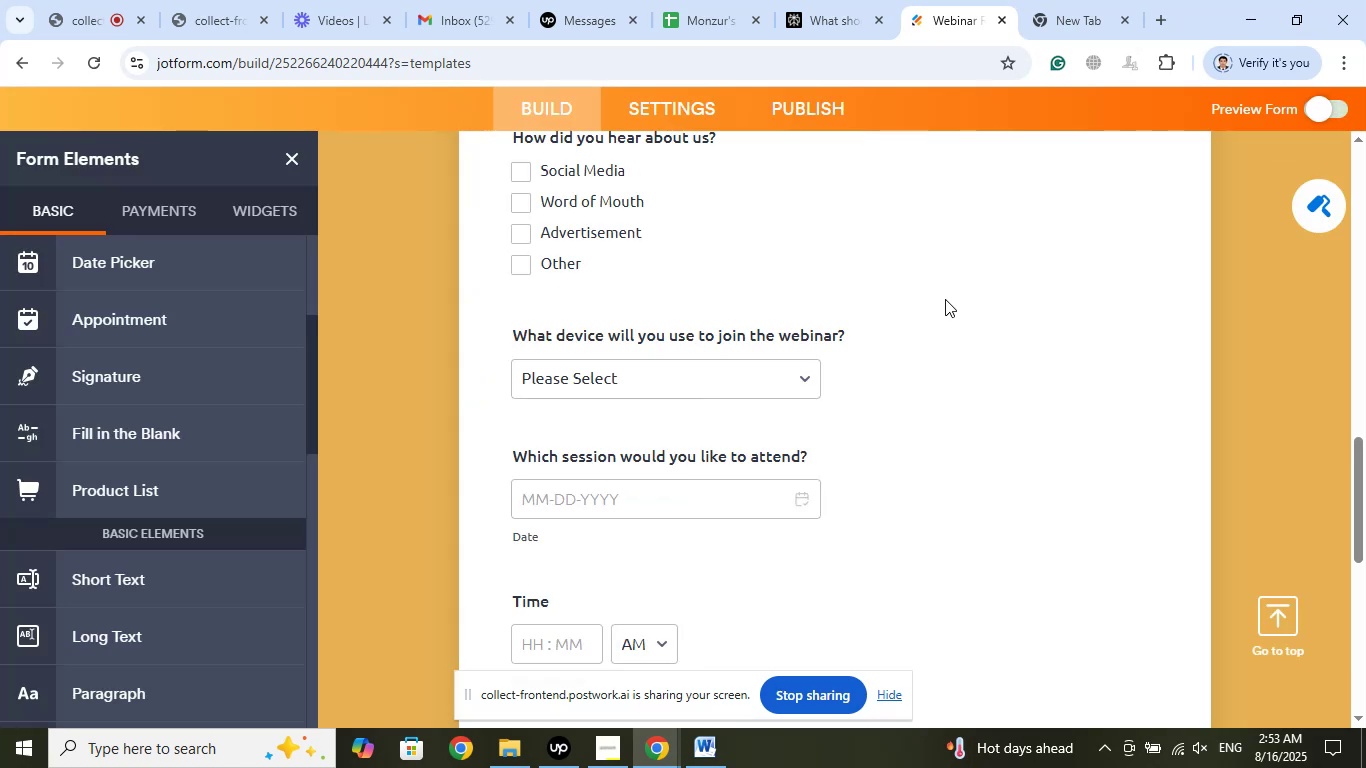 
scroll: coordinate [945, 346], scroll_direction: down, amount: 9.0
 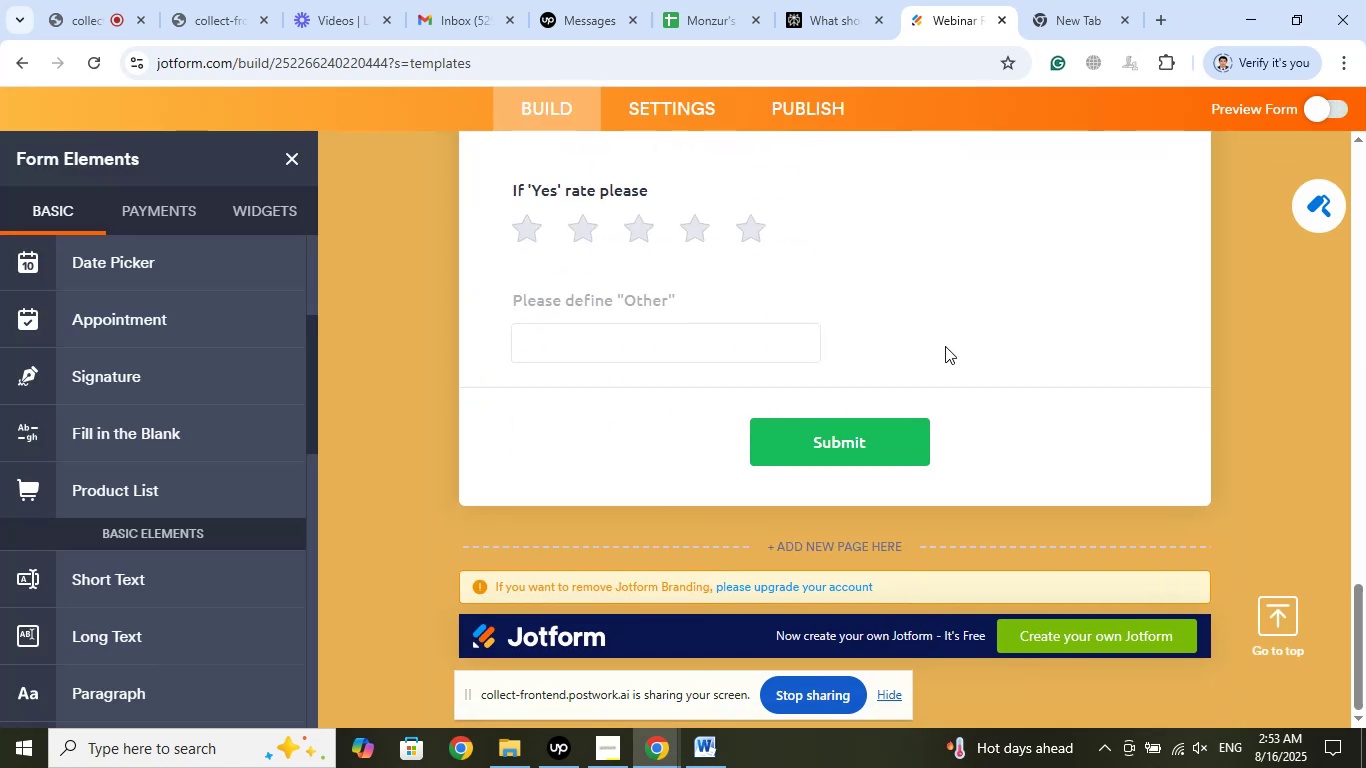 
scroll: coordinate [945, 346], scroll_direction: up, amount: 4.0
 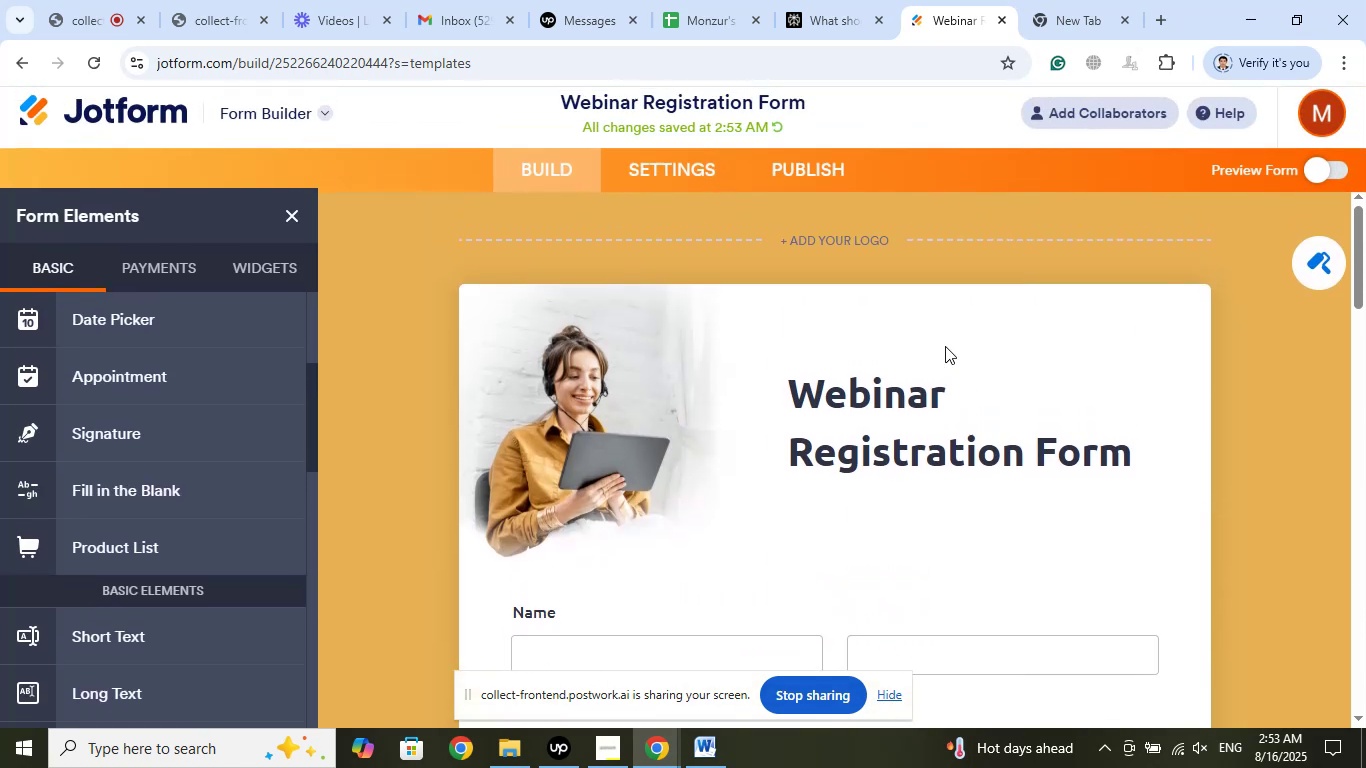 
scroll: coordinate [945, 346], scroll_direction: down, amount: 7.0
 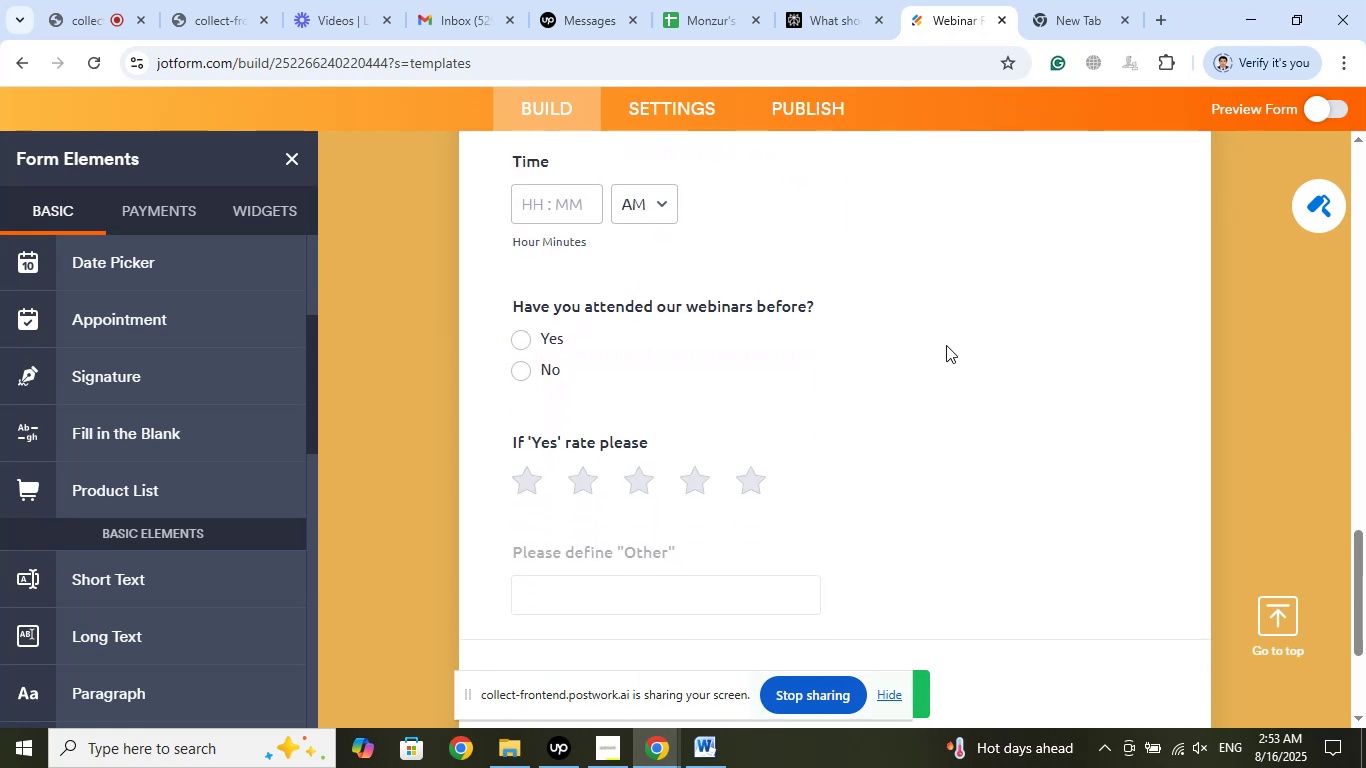 
scroll: coordinate [946, 341], scroll_direction: up, amount: 3.0
 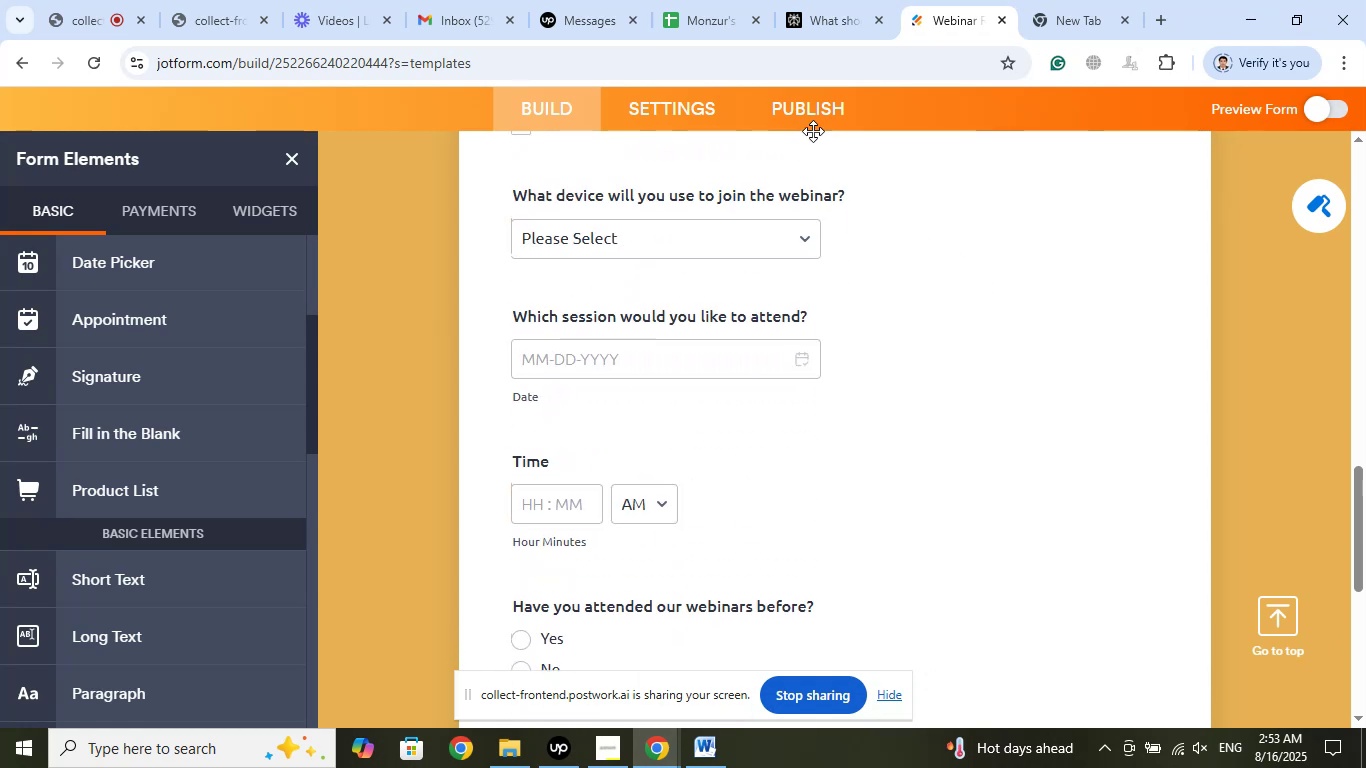 
left_click([818, 120])
 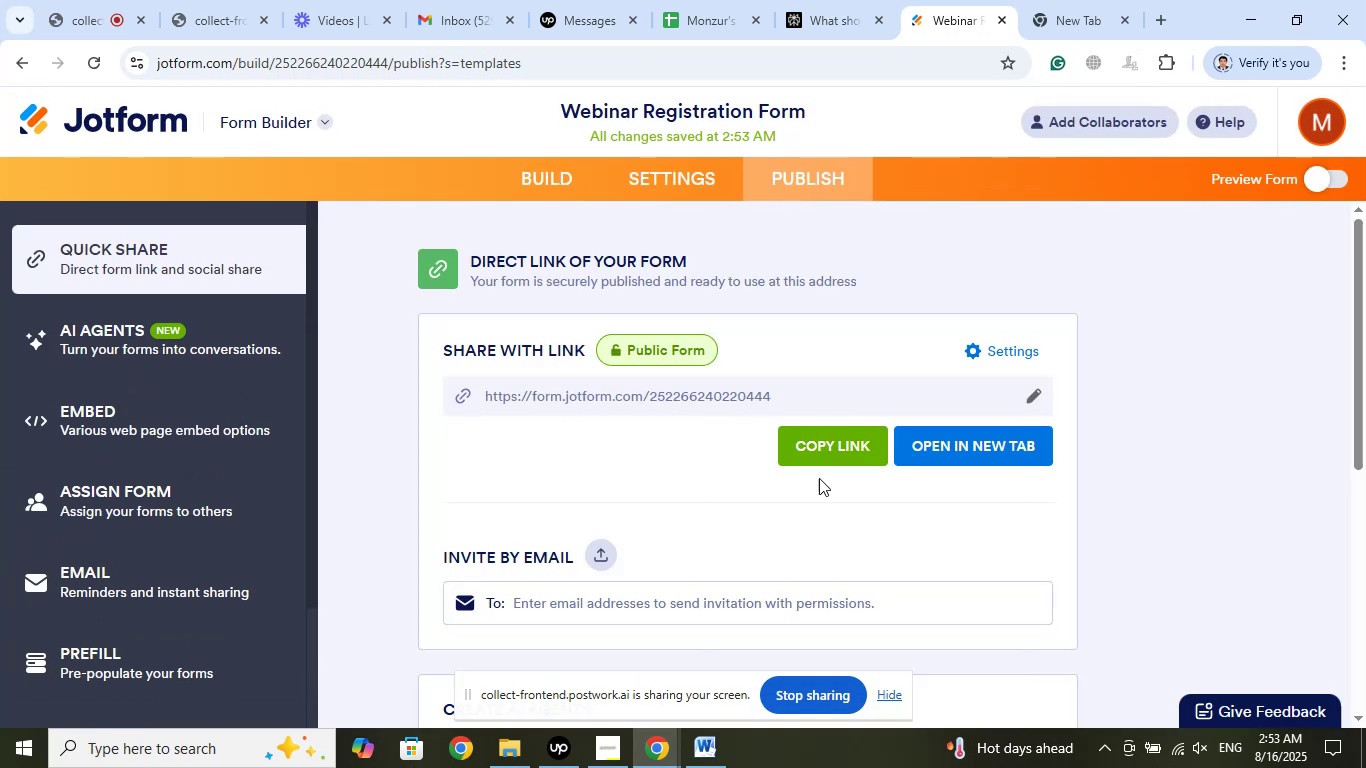 
left_click([855, 447])
 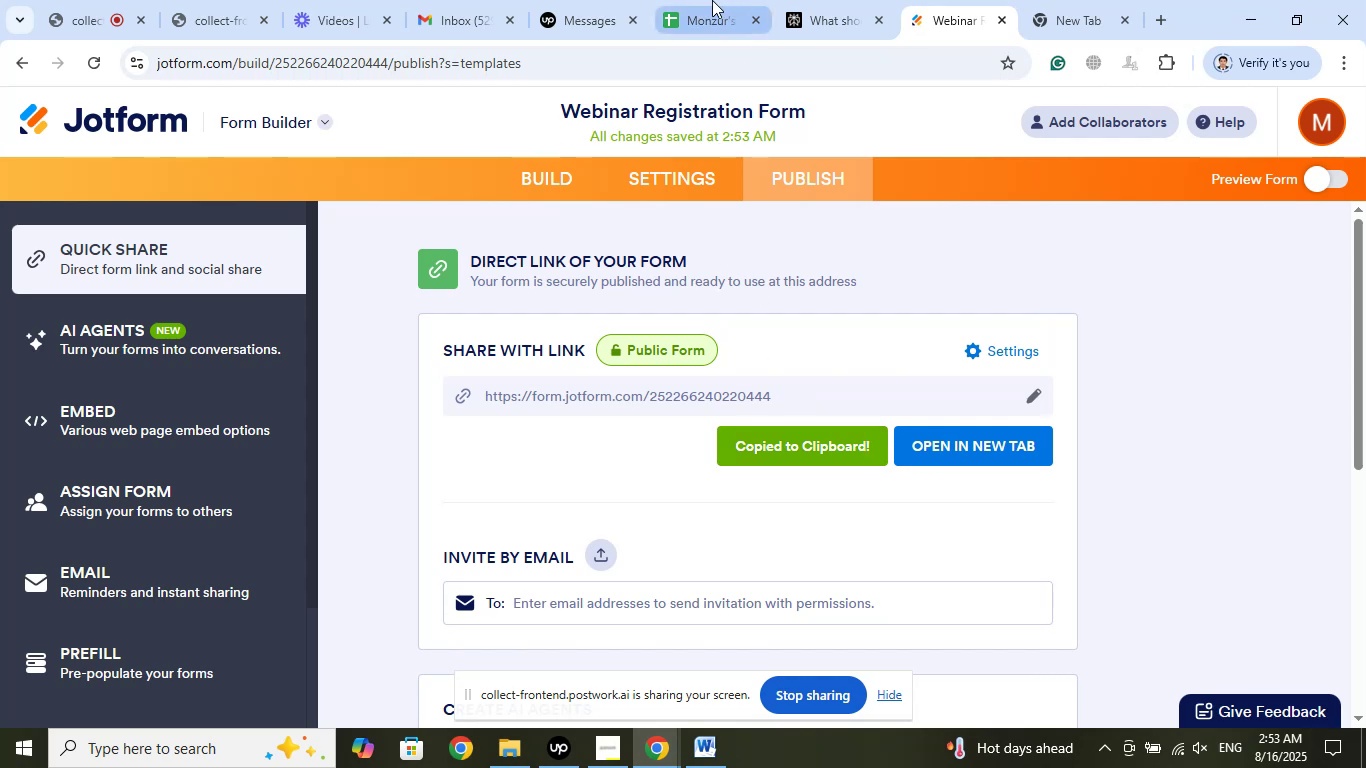 
left_click([711, 0])
 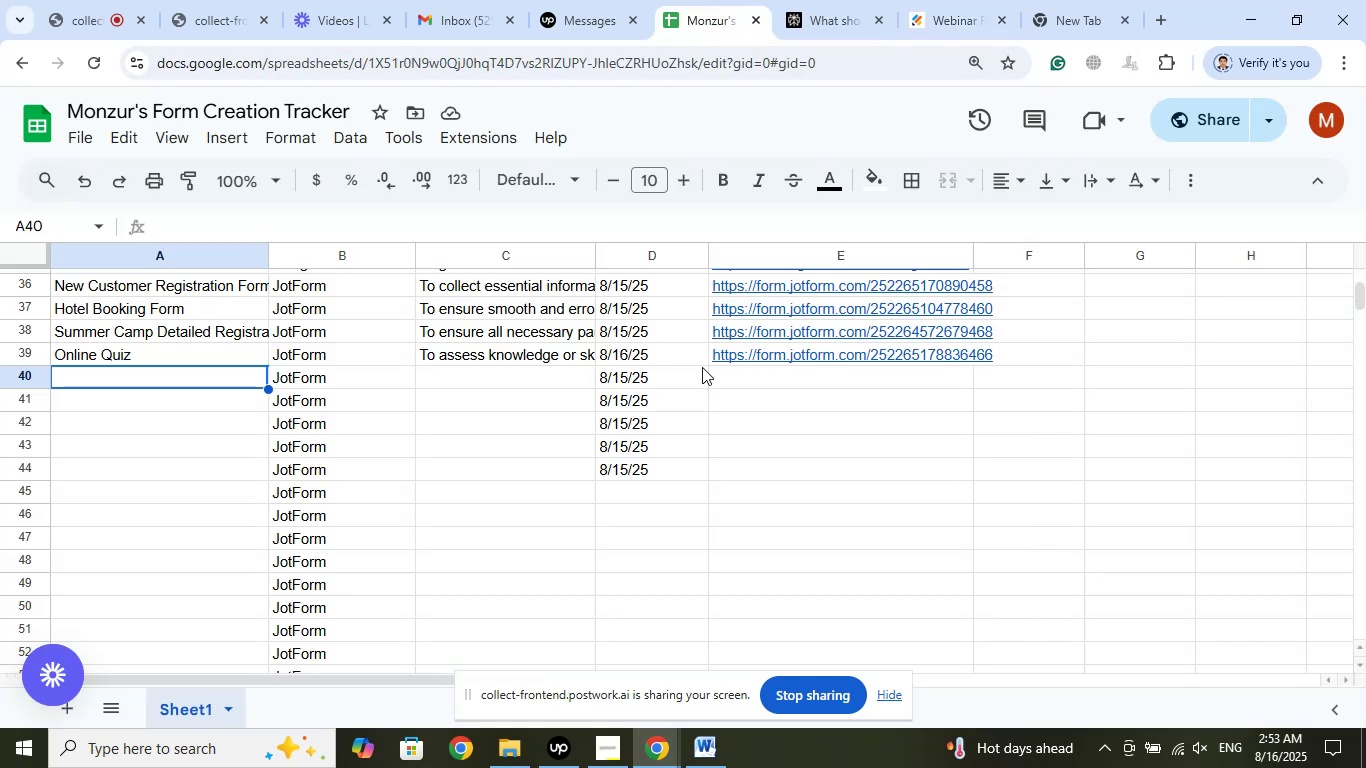 
left_click([804, 376])
 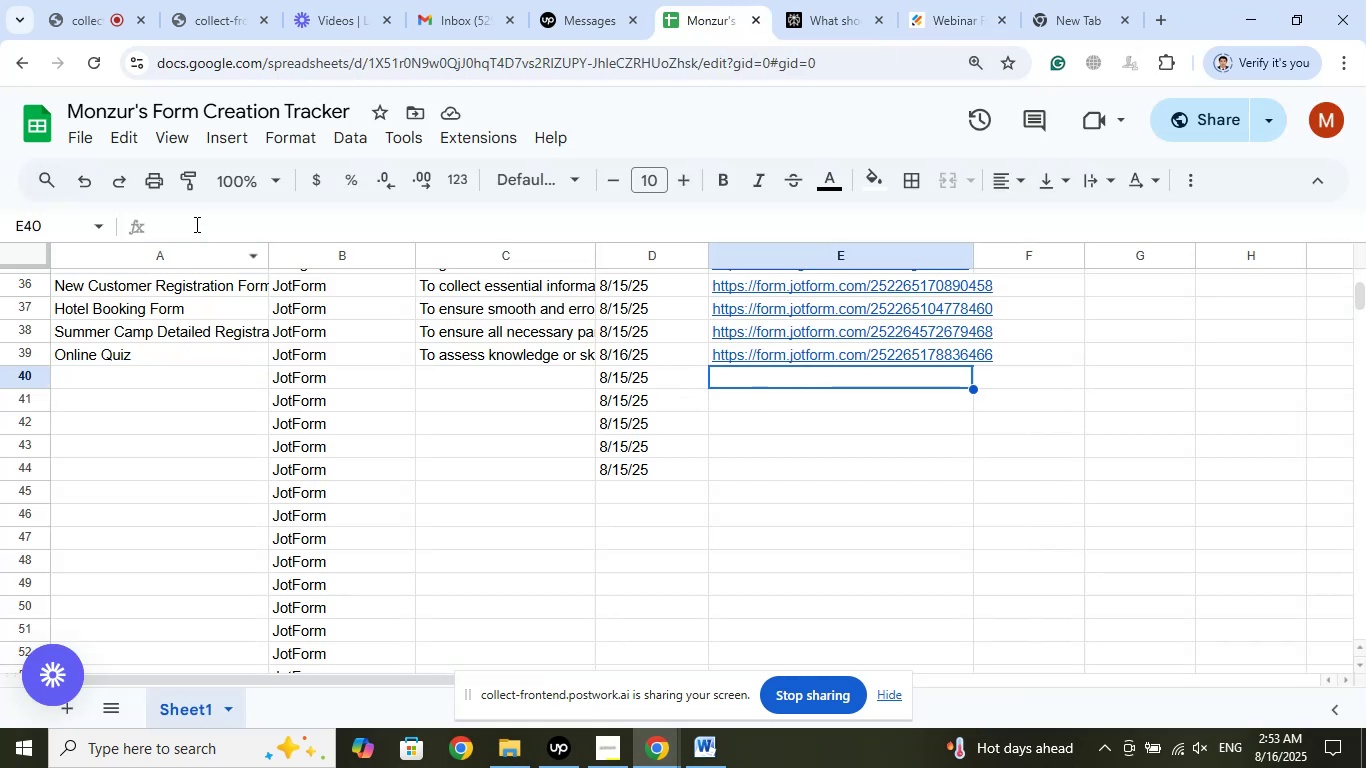 
left_click([190, 219])
 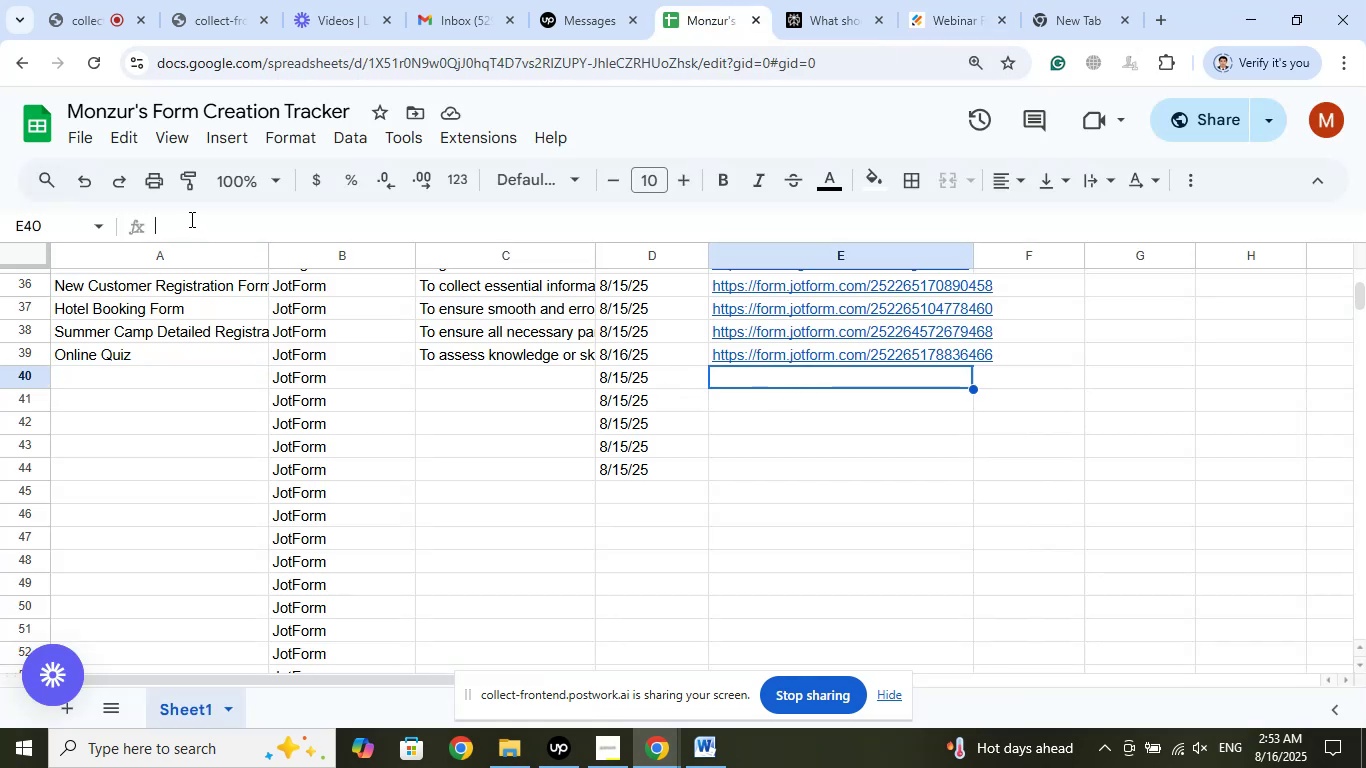 
right_click([190, 219])
 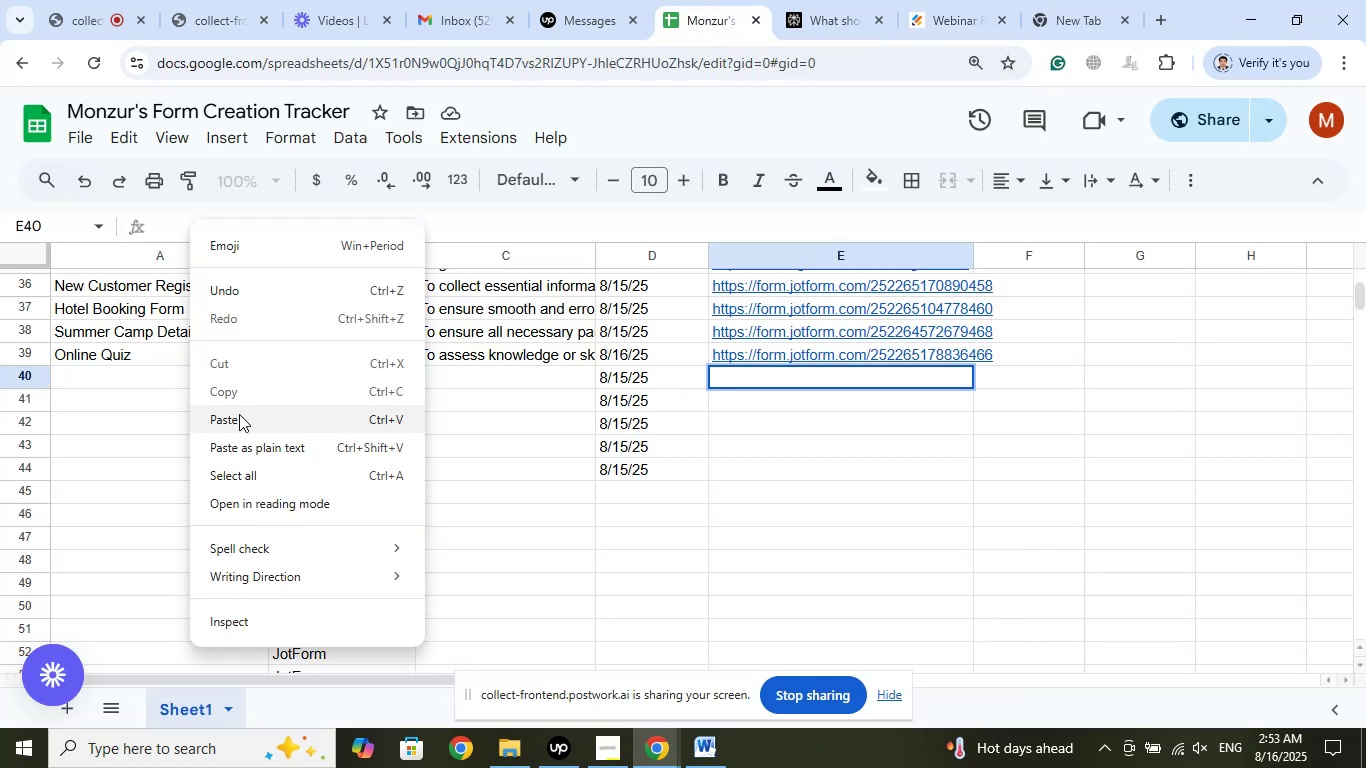 
left_click([235, 420])
 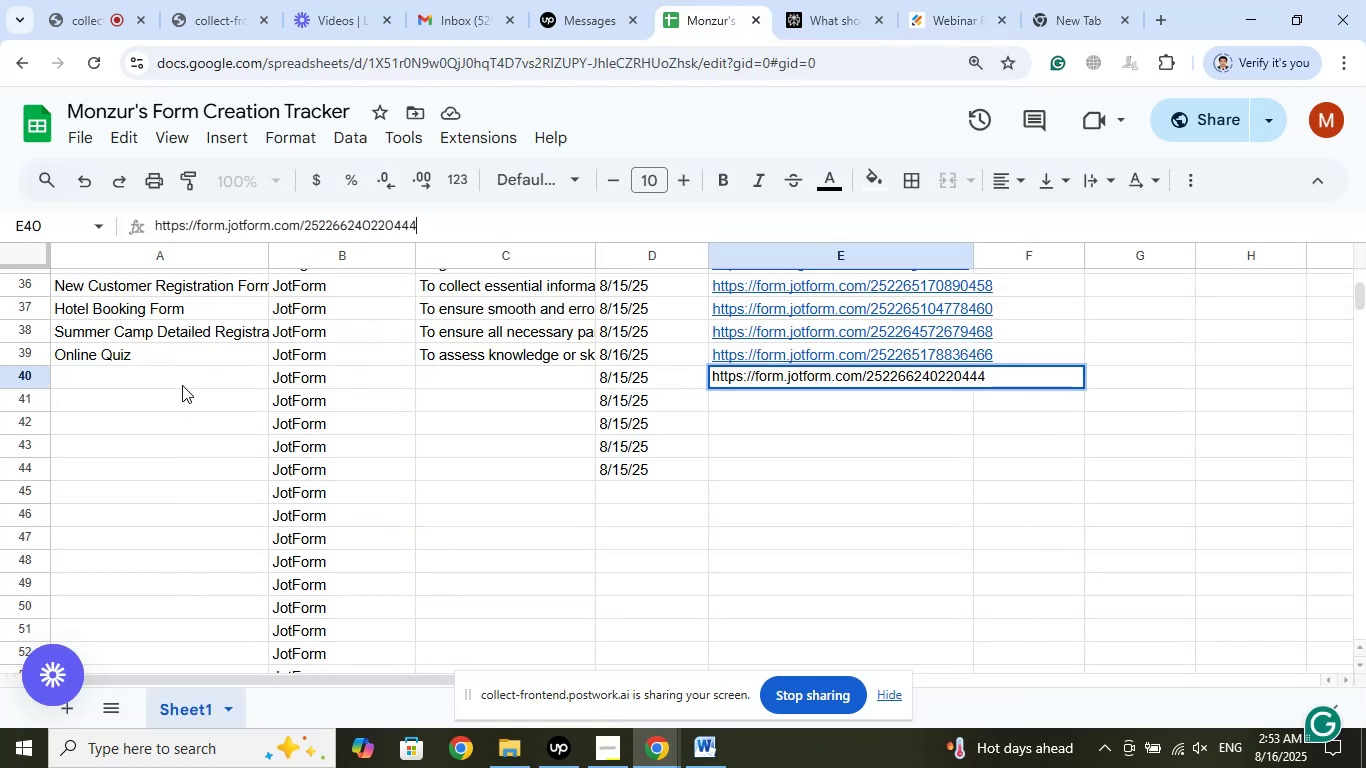 
left_click([181, 383])
 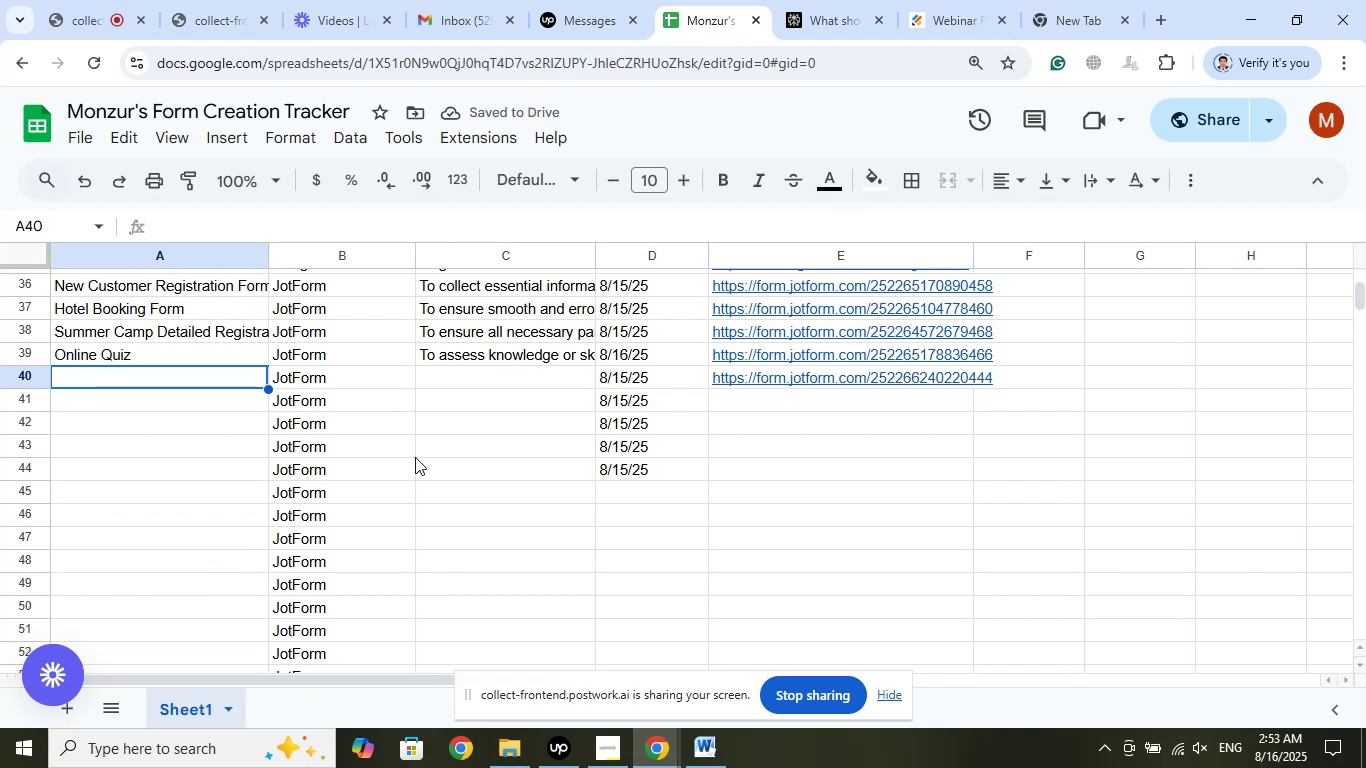 
wait(5.25)
 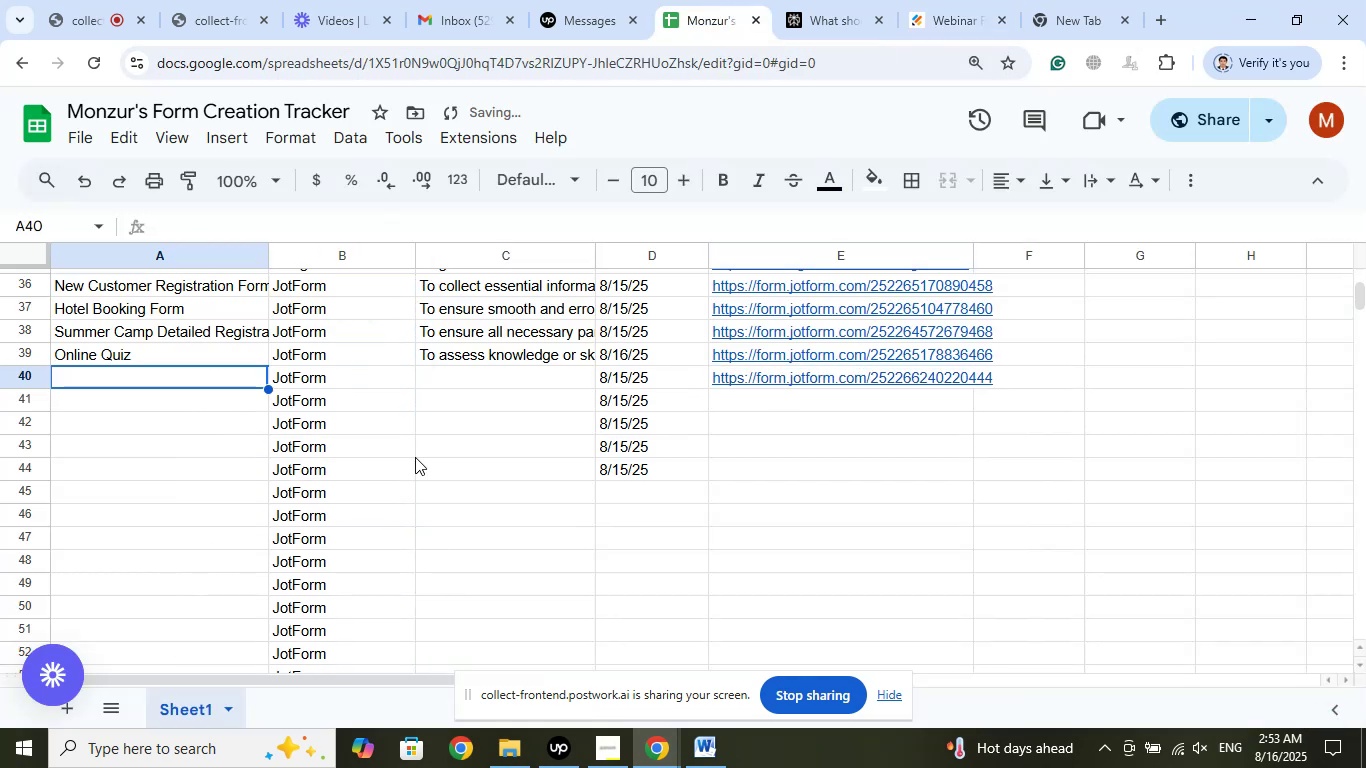 
left_click([940, 0])
 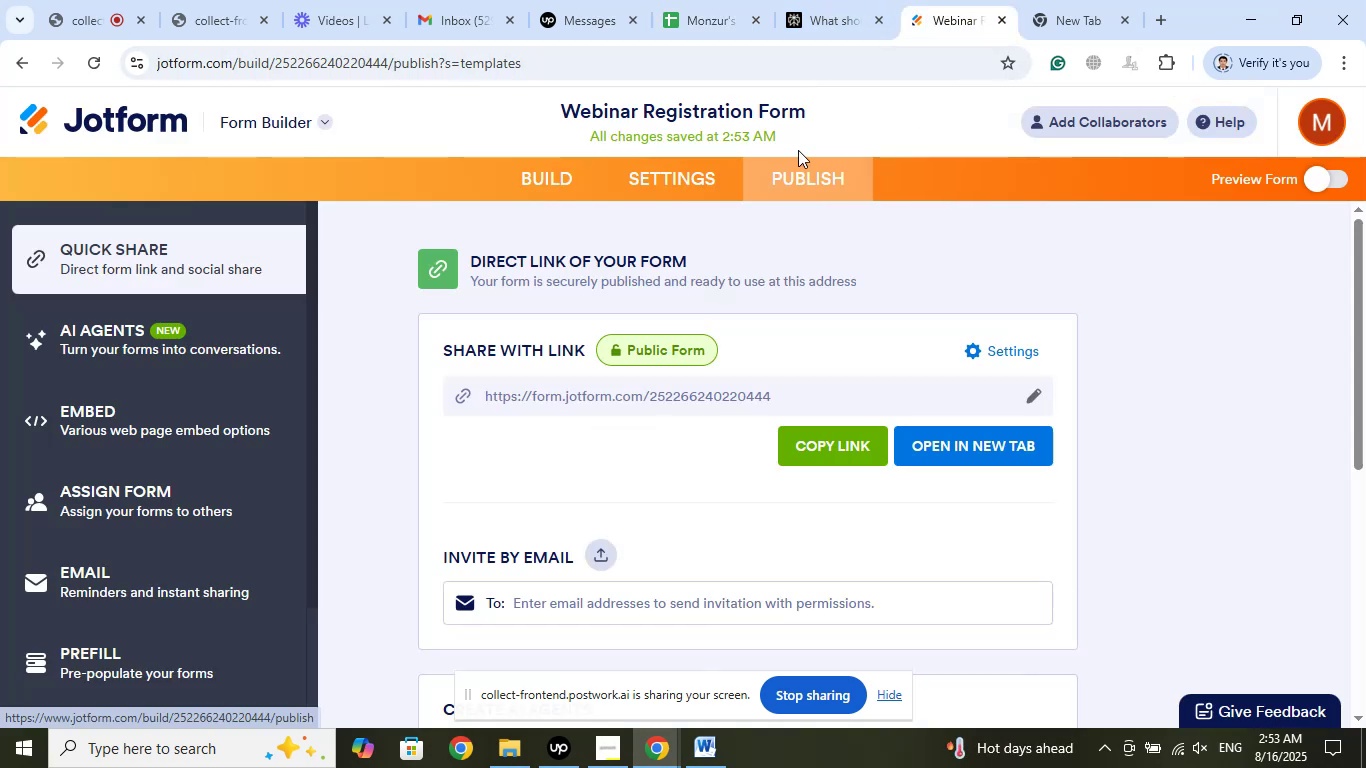 
left_click_drag(start_coordinate=[802, 115], to_coordinate=[568, 108])
 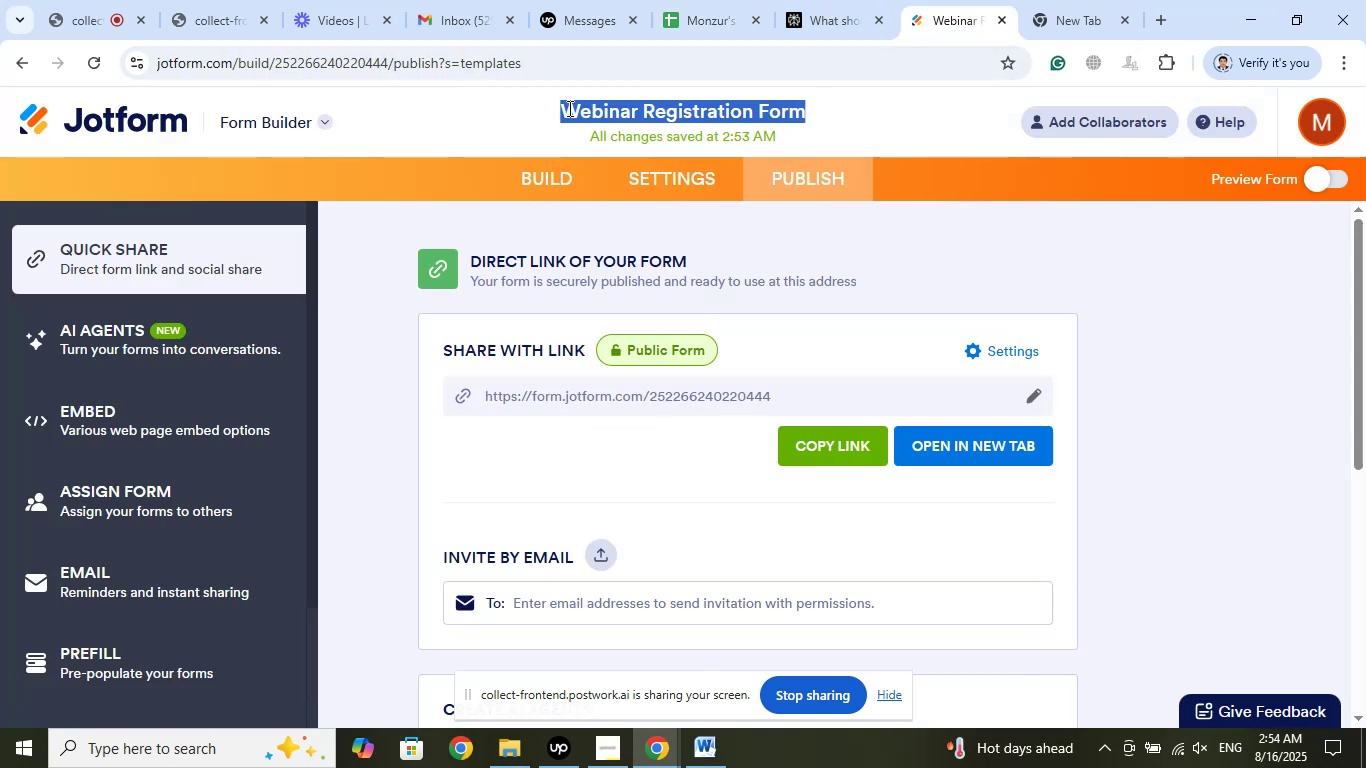 
right_click([568, 108])
 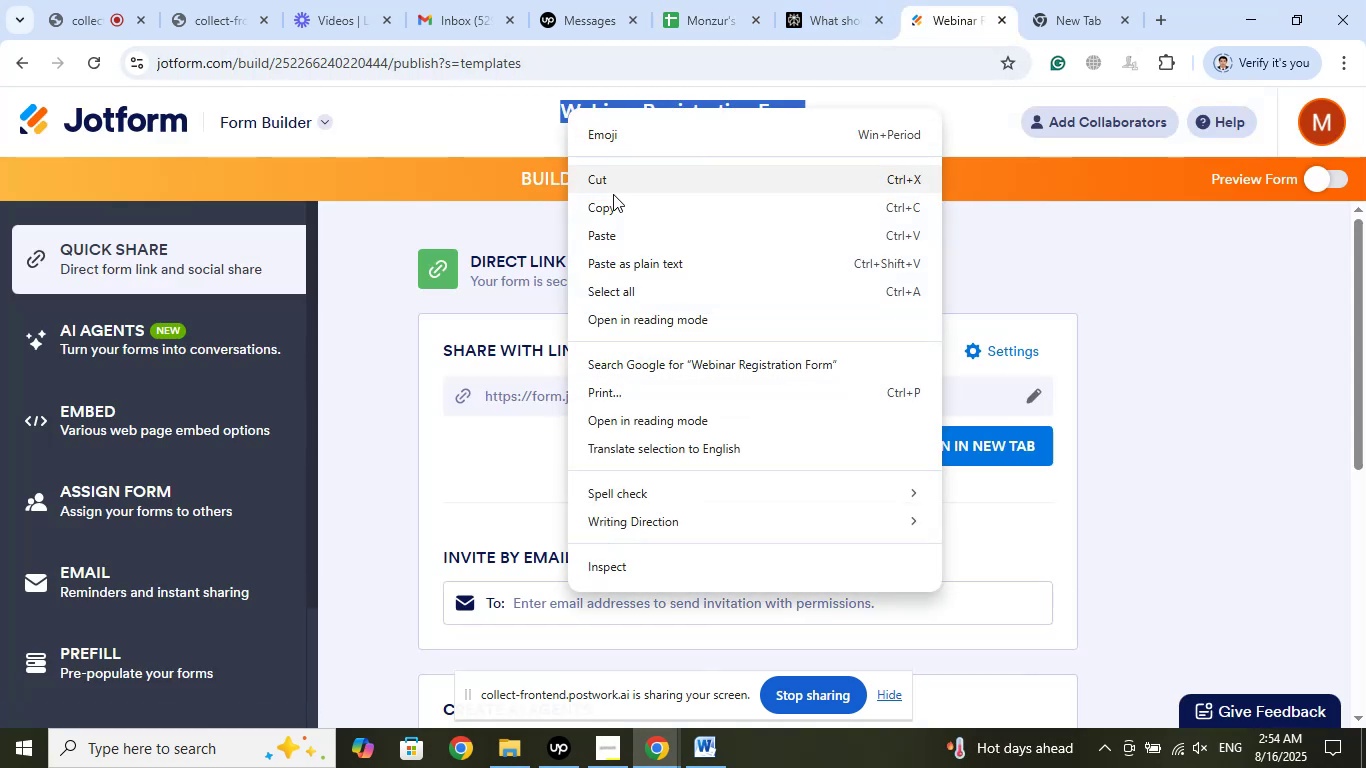 
left_click([612, 210])
 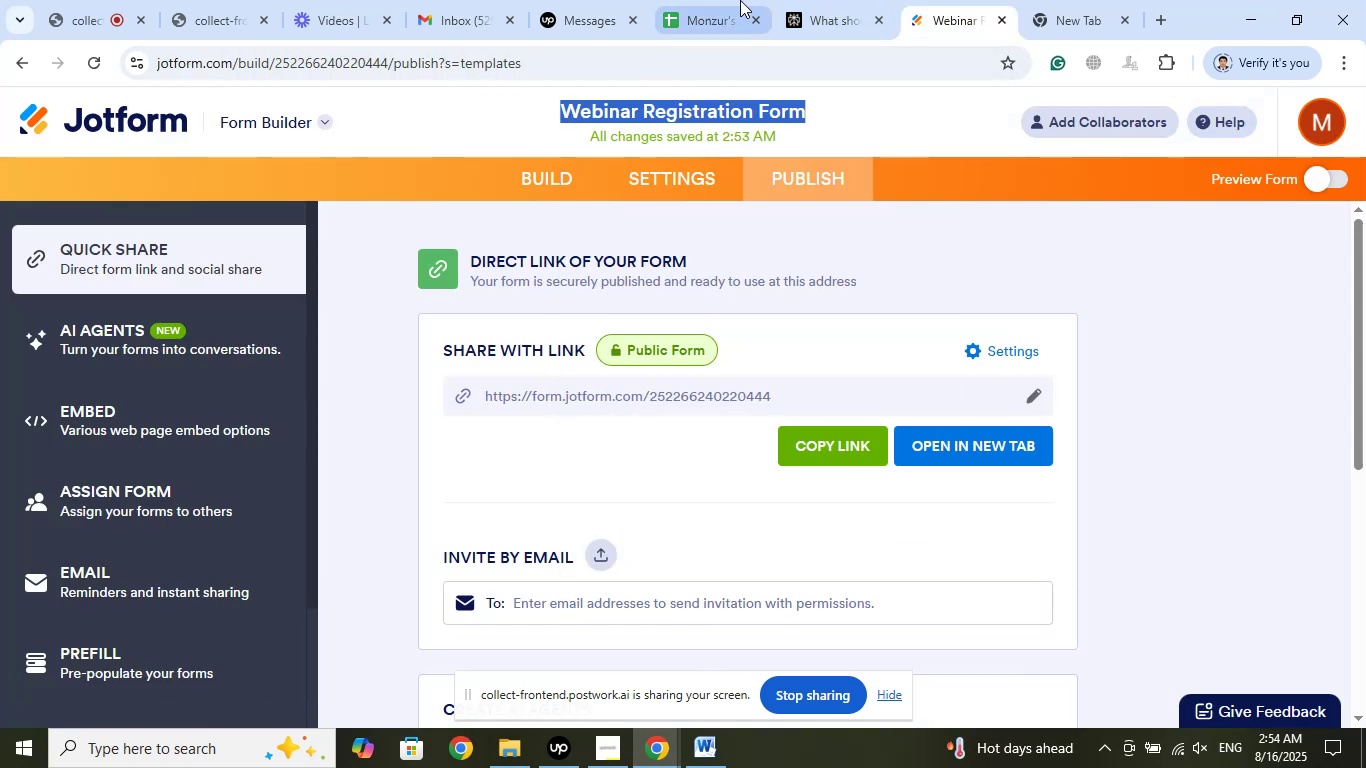 
left_click([738, 0])
 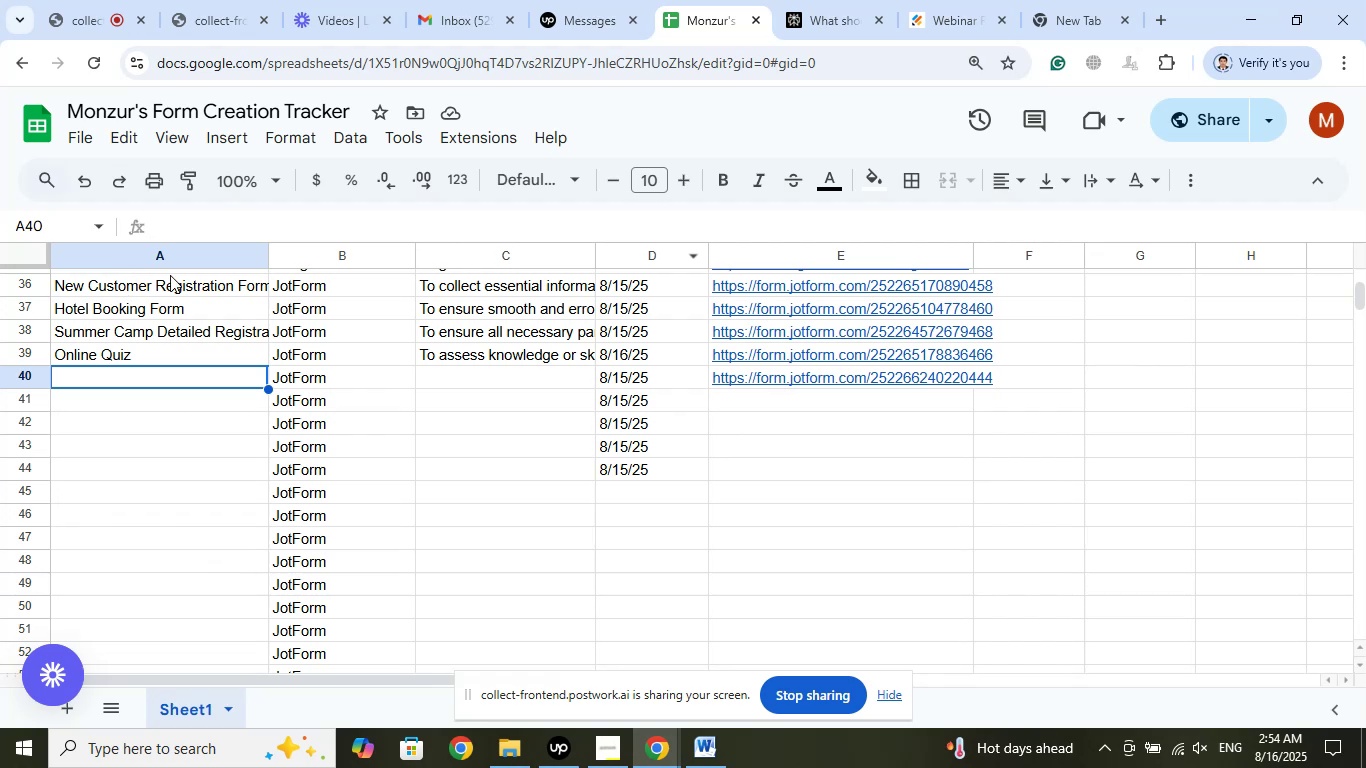 
left_click([194, 225])
 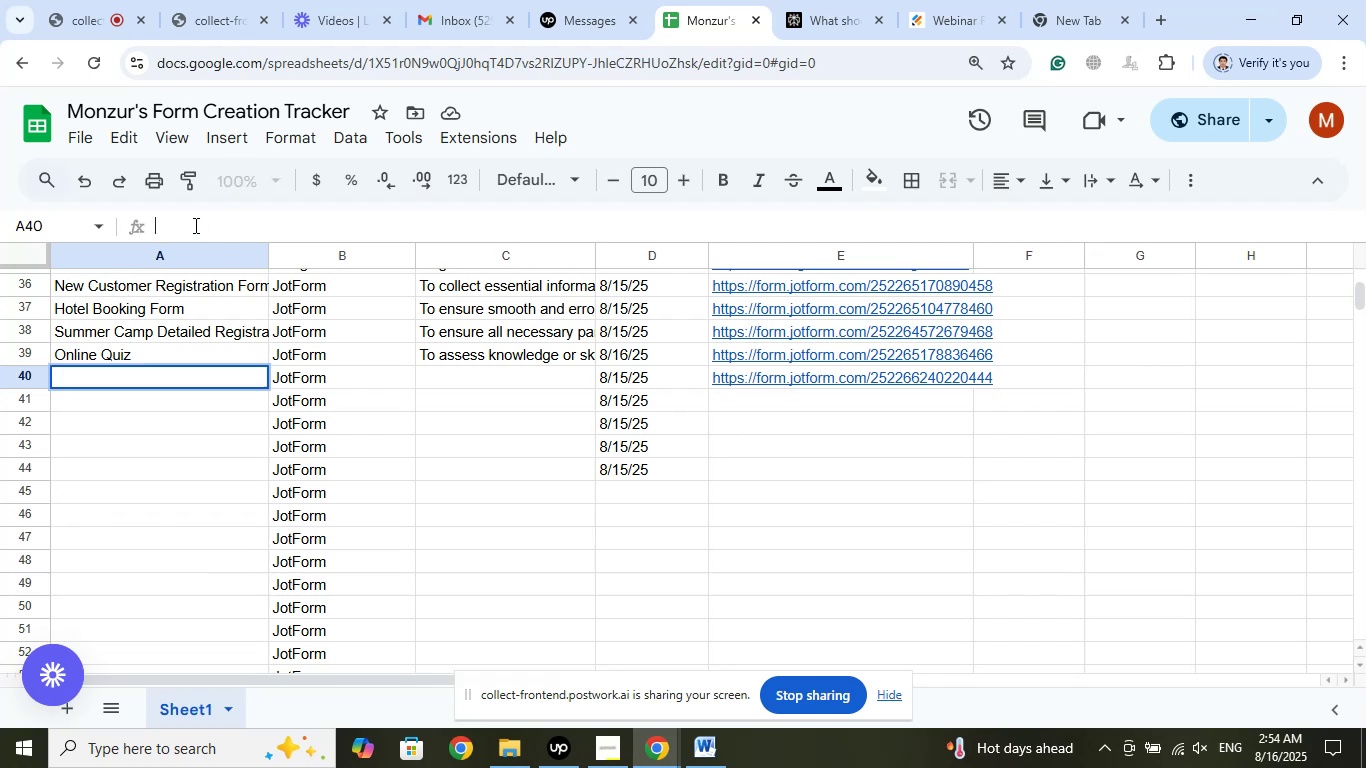 
right_click([194, 225])
 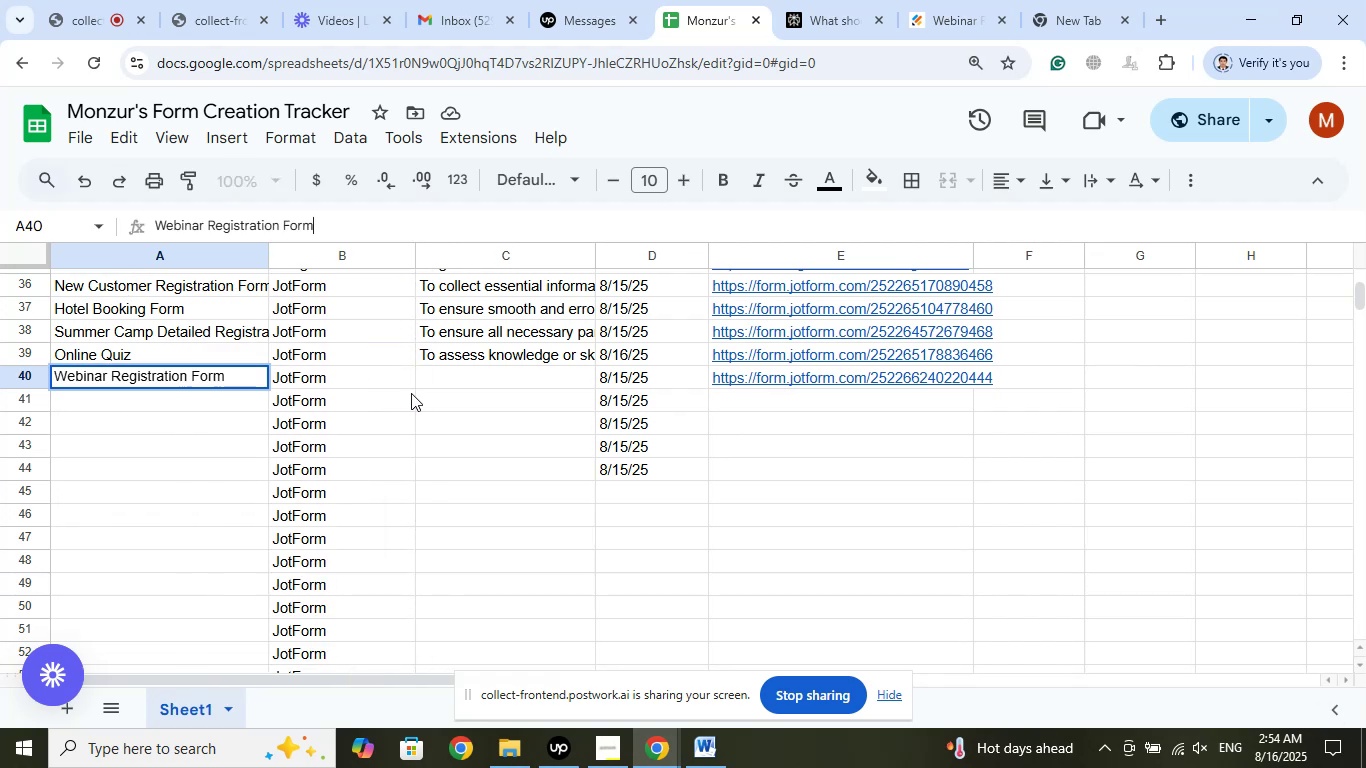 
left_click([446, 379])
 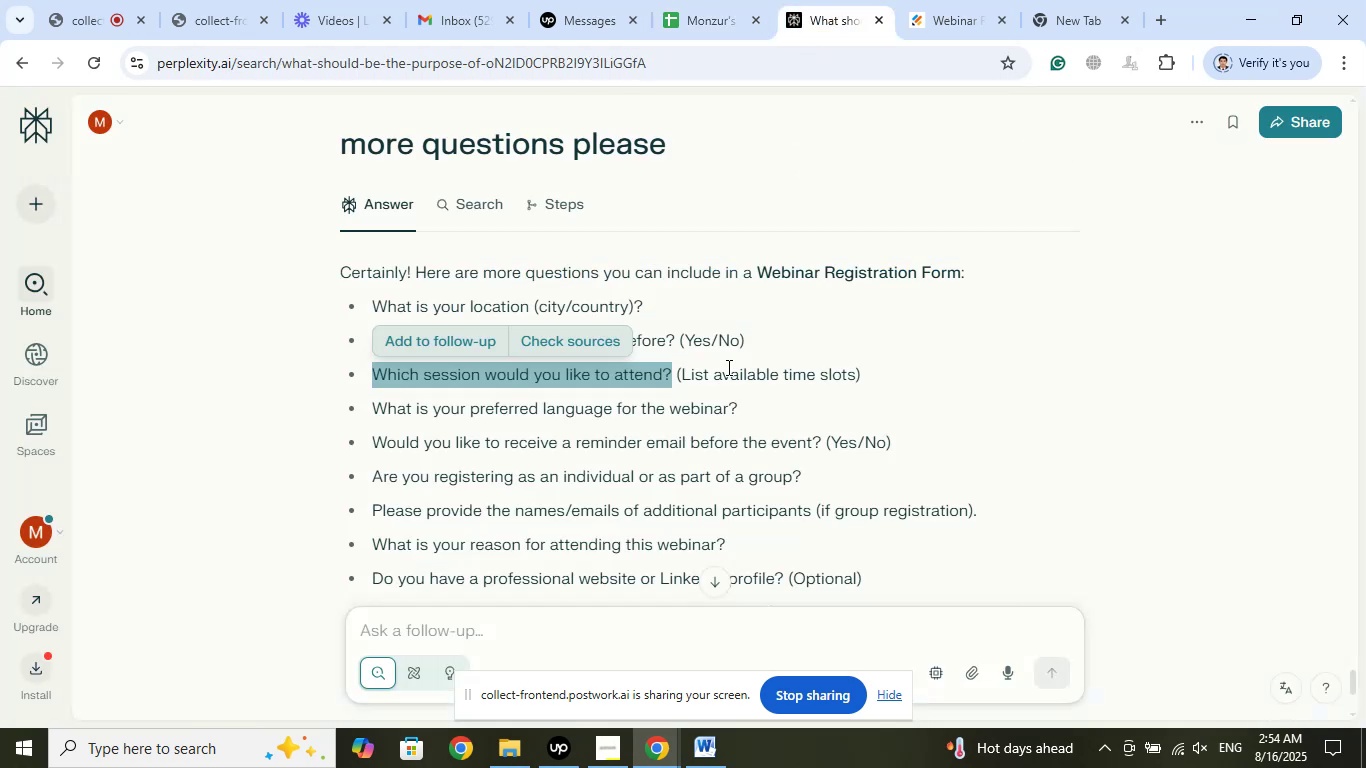 
left_click([505, 637])
 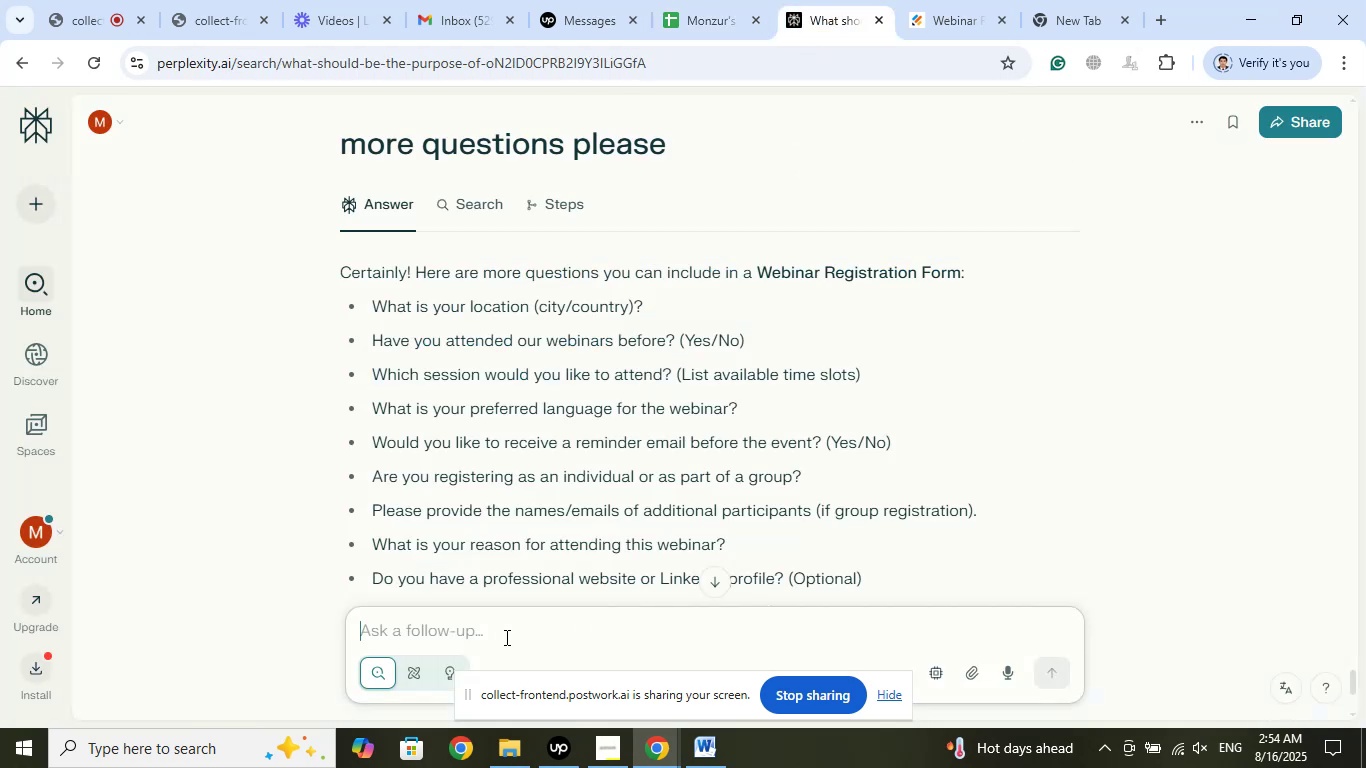 
right_click([505, 637])
 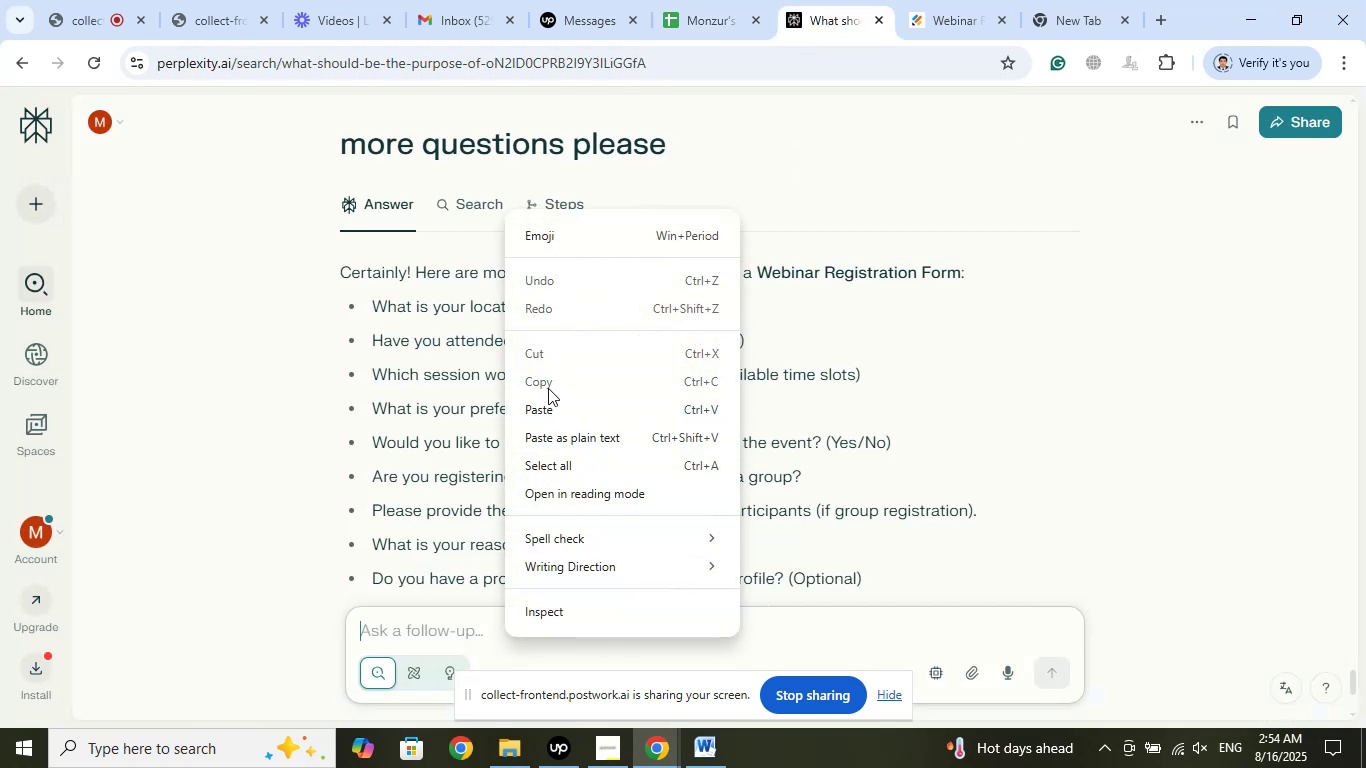 
left_click([541, 412])
 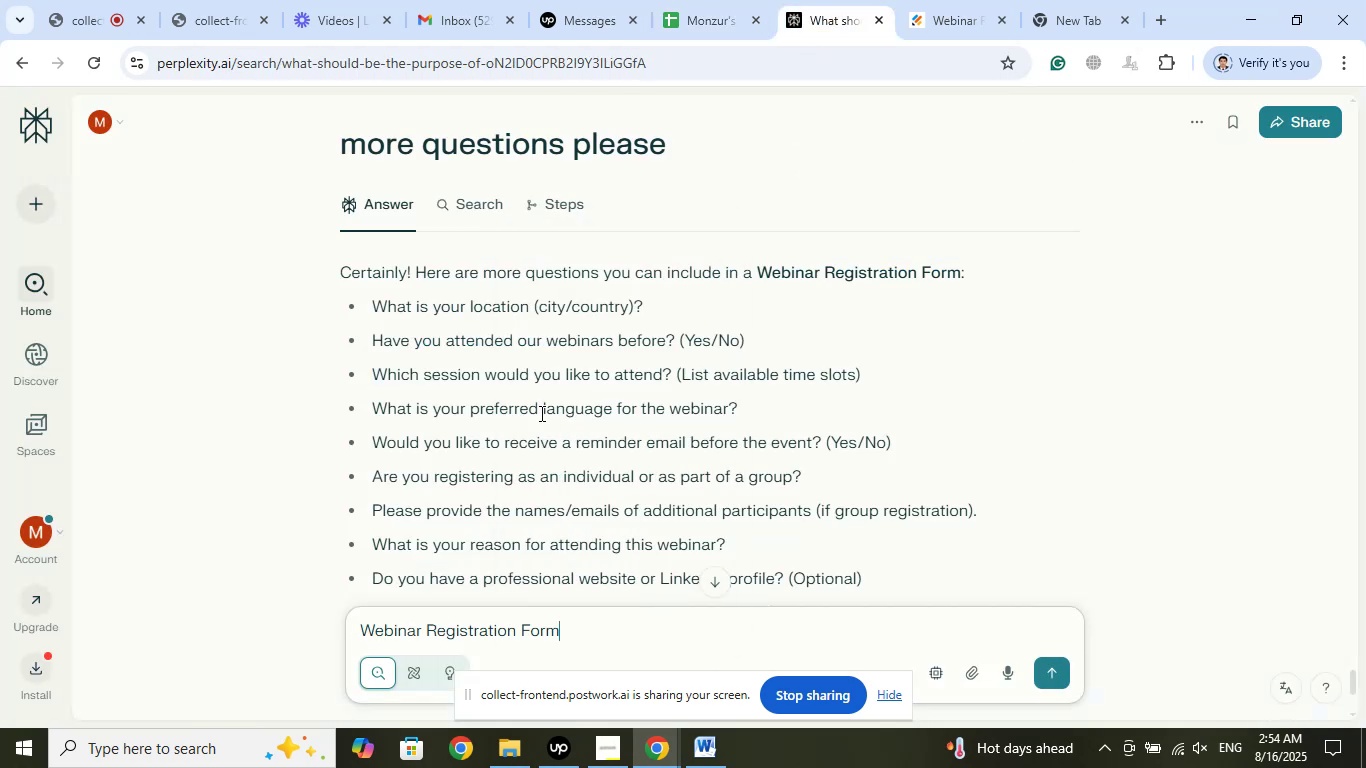 
scroll: coordinate [541, 412], scroll_direction: up, amount: 13.0
 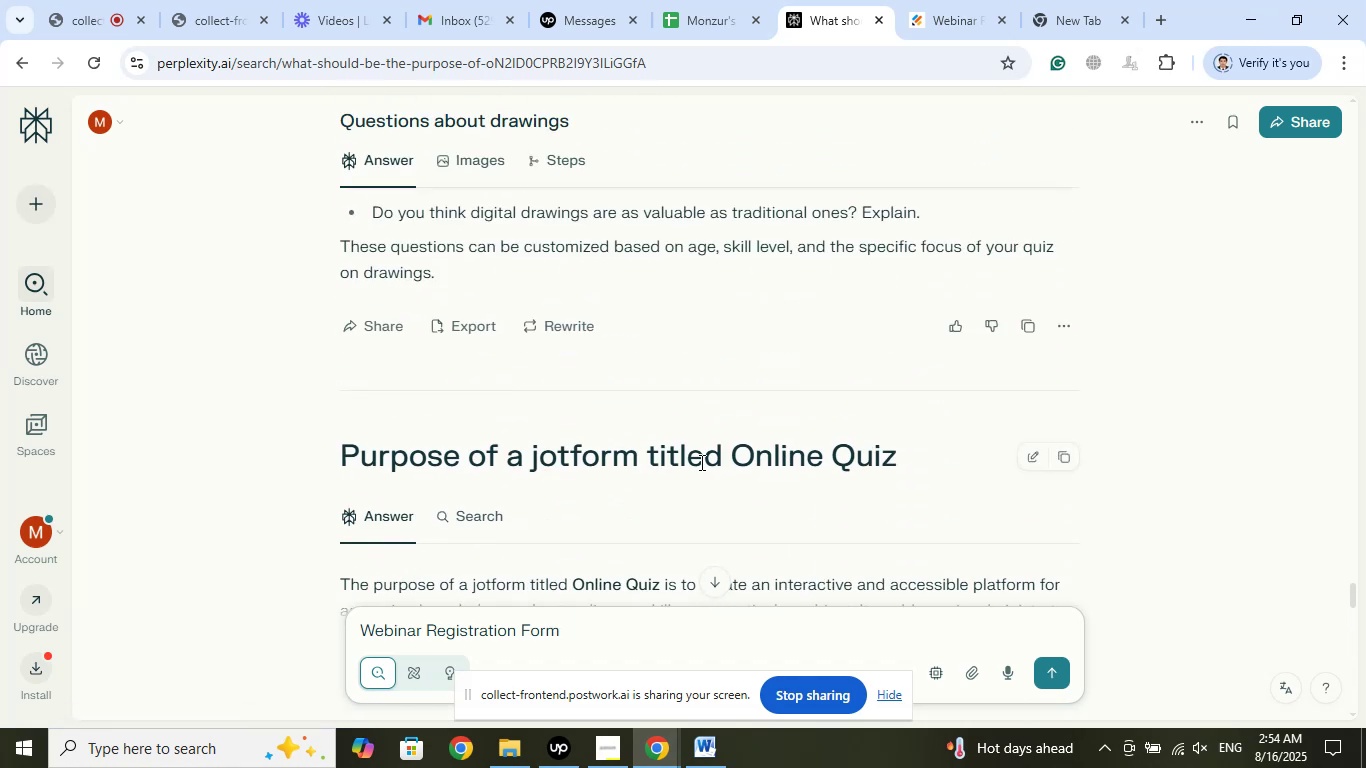 
left_click_drag(start_coordinate=[721, 457], to_coordinate=[323, 451])
 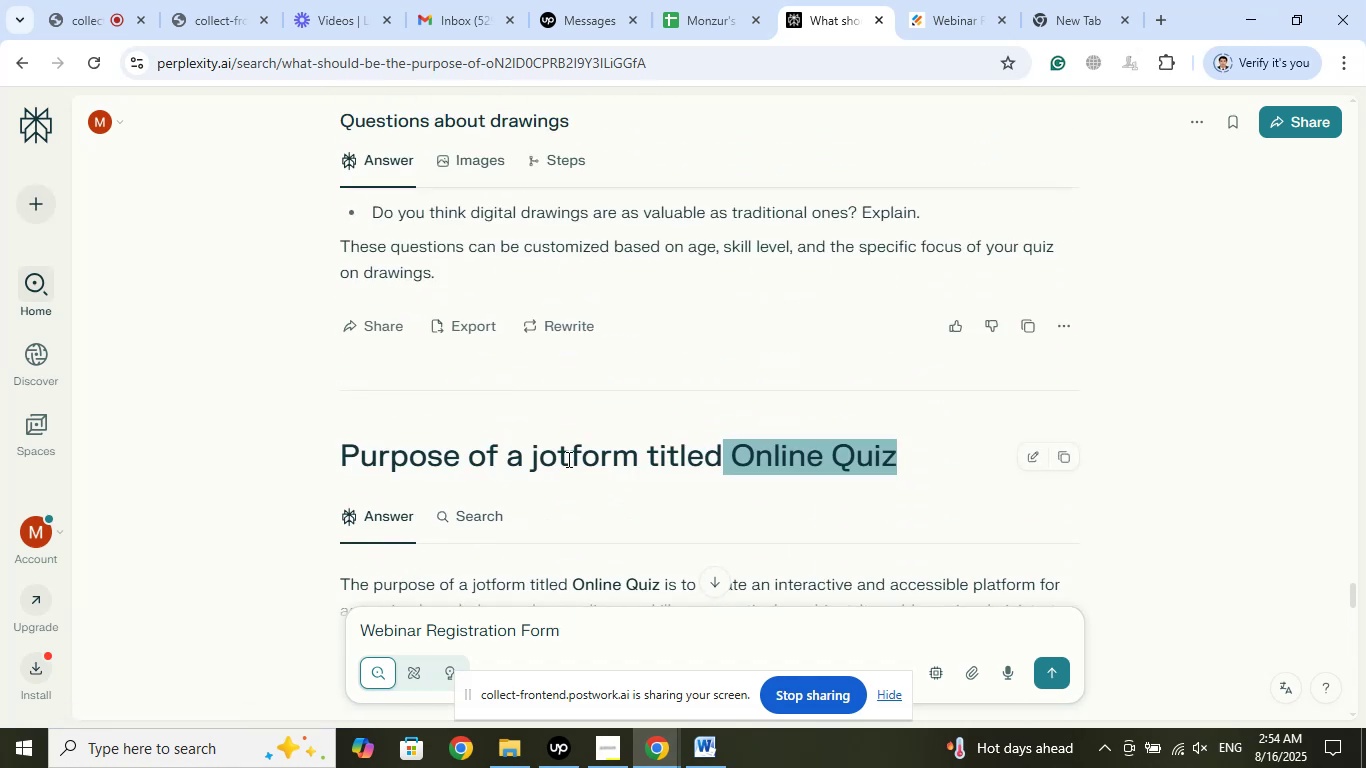 
left_click([600, 459])
 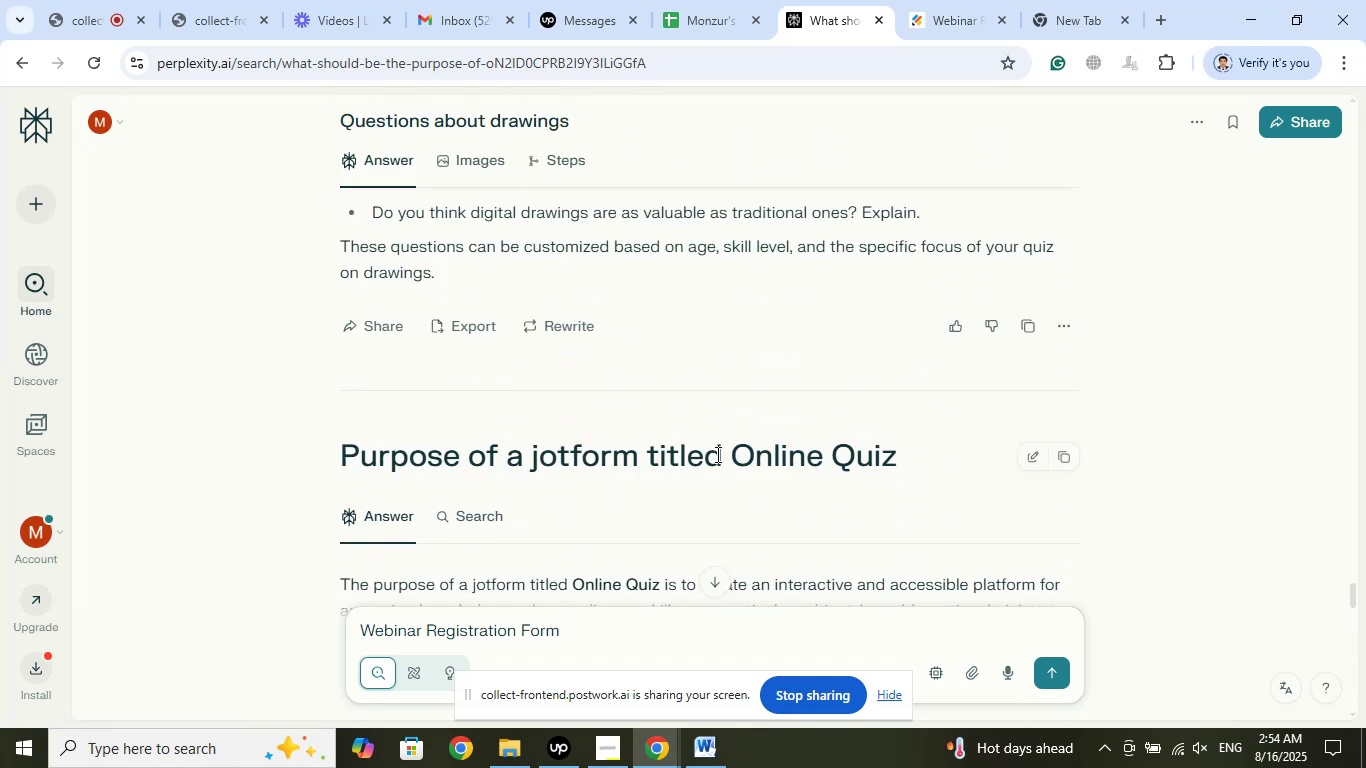 
left_click_drag(start_coordinate=[720, 454], to_coordinate=[347, 459])
 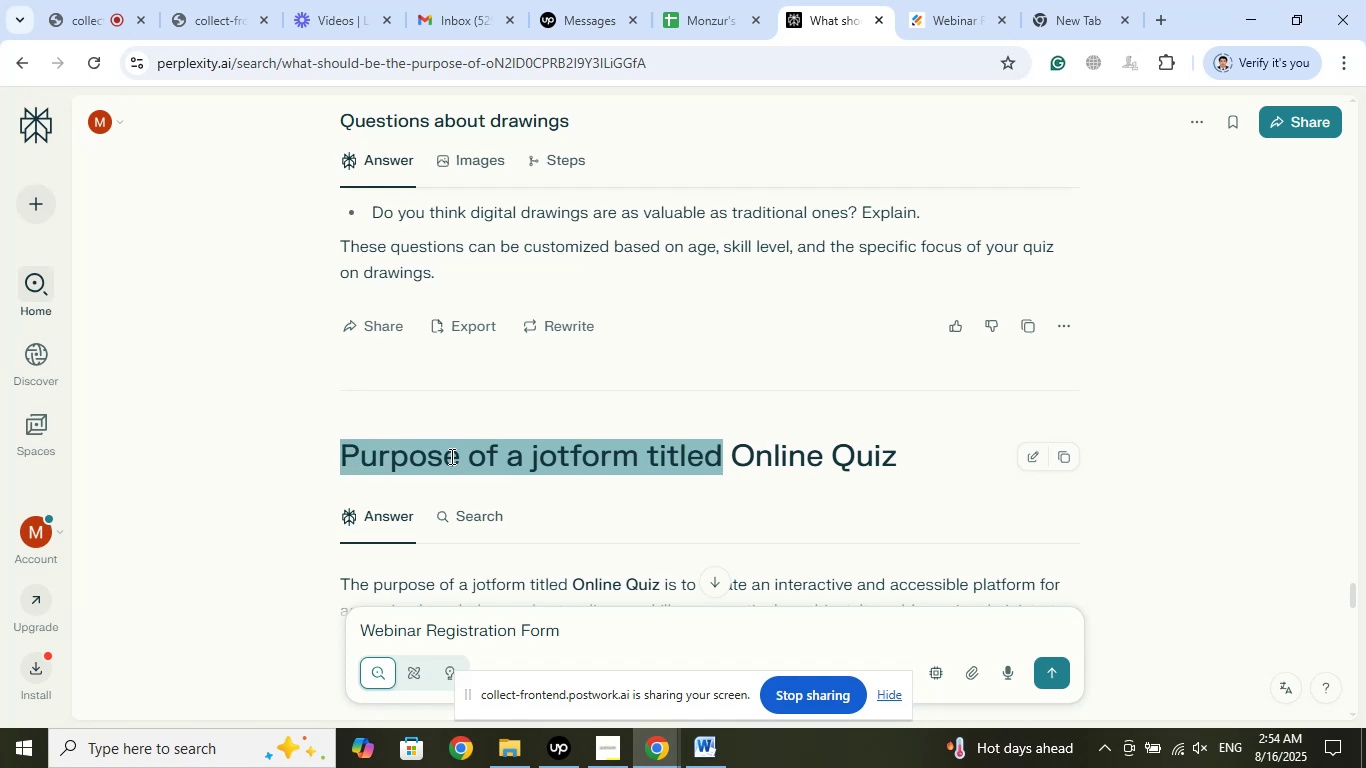 
right_click([450, 456])
 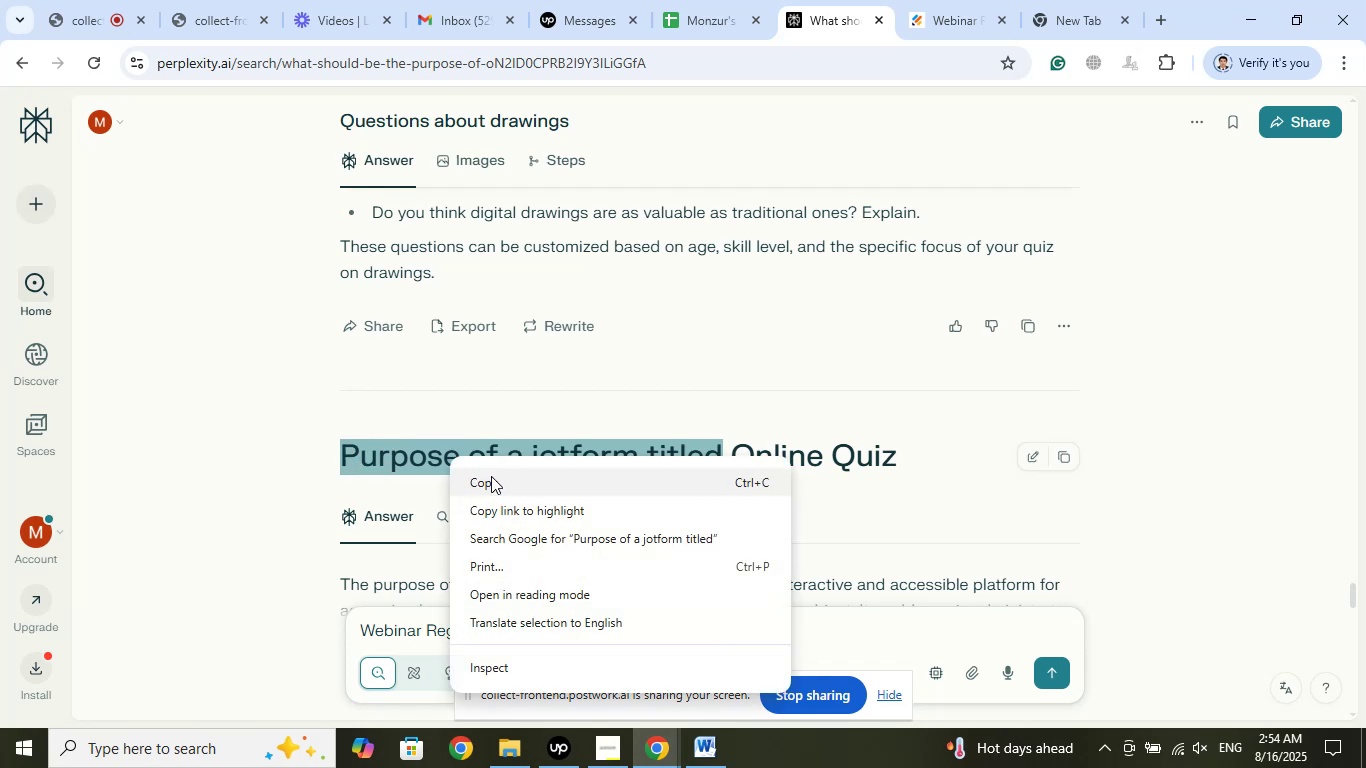 
left_click([491, 478])
 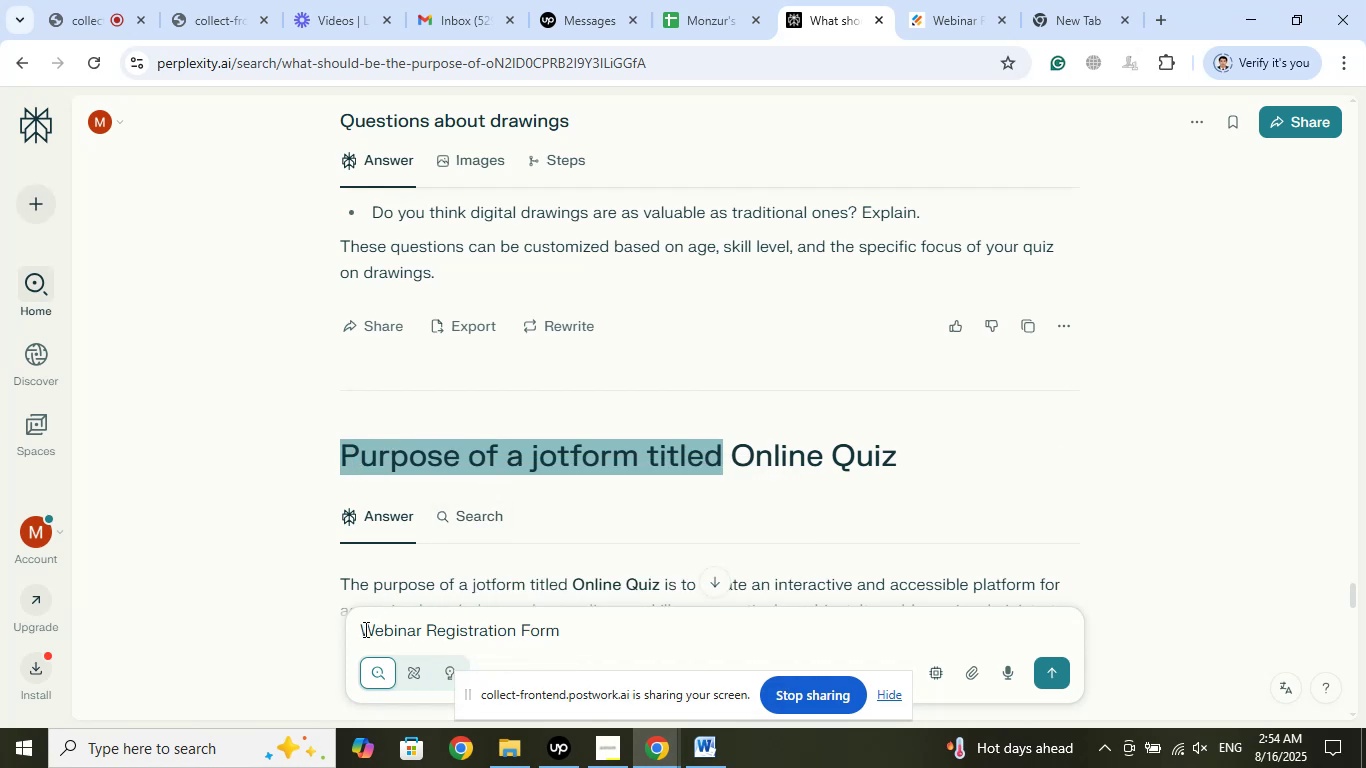 
left_click([363, 629])
 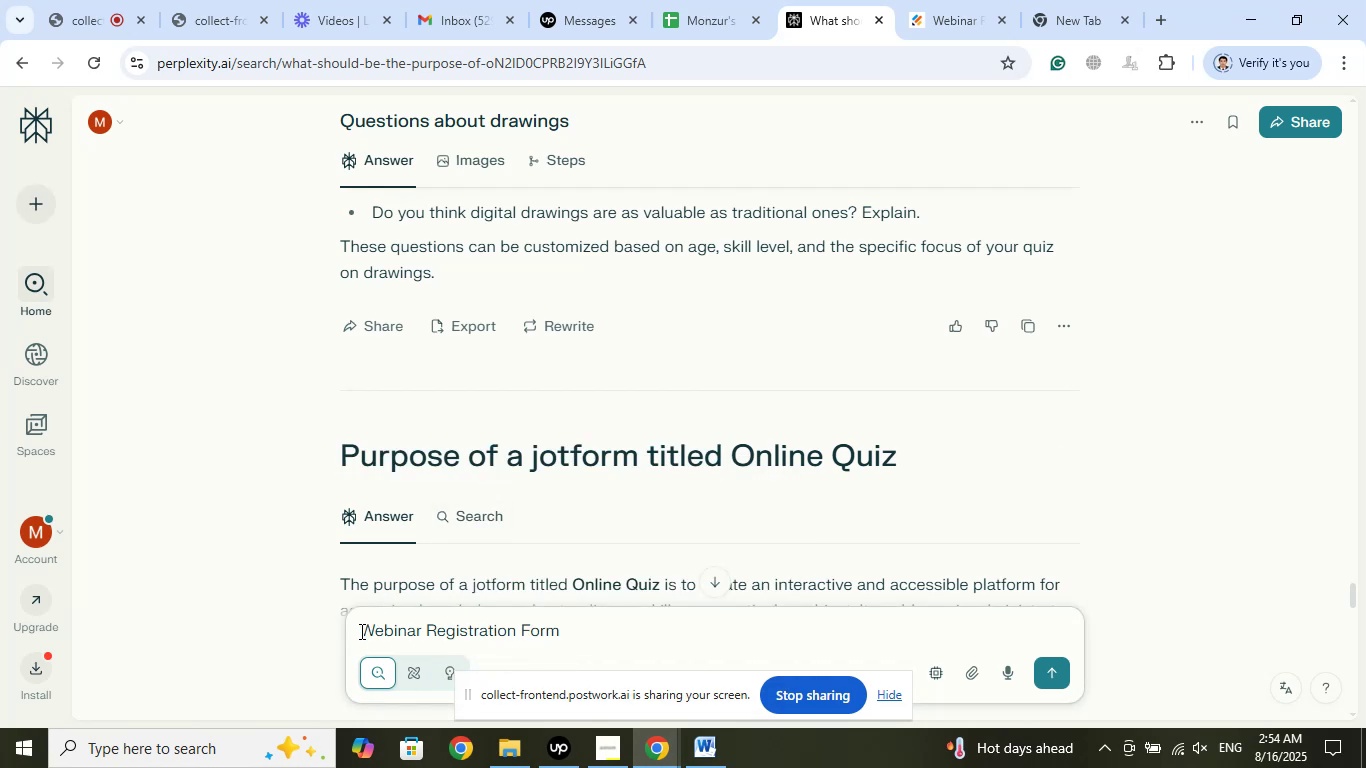 
right_click([360, 631])
 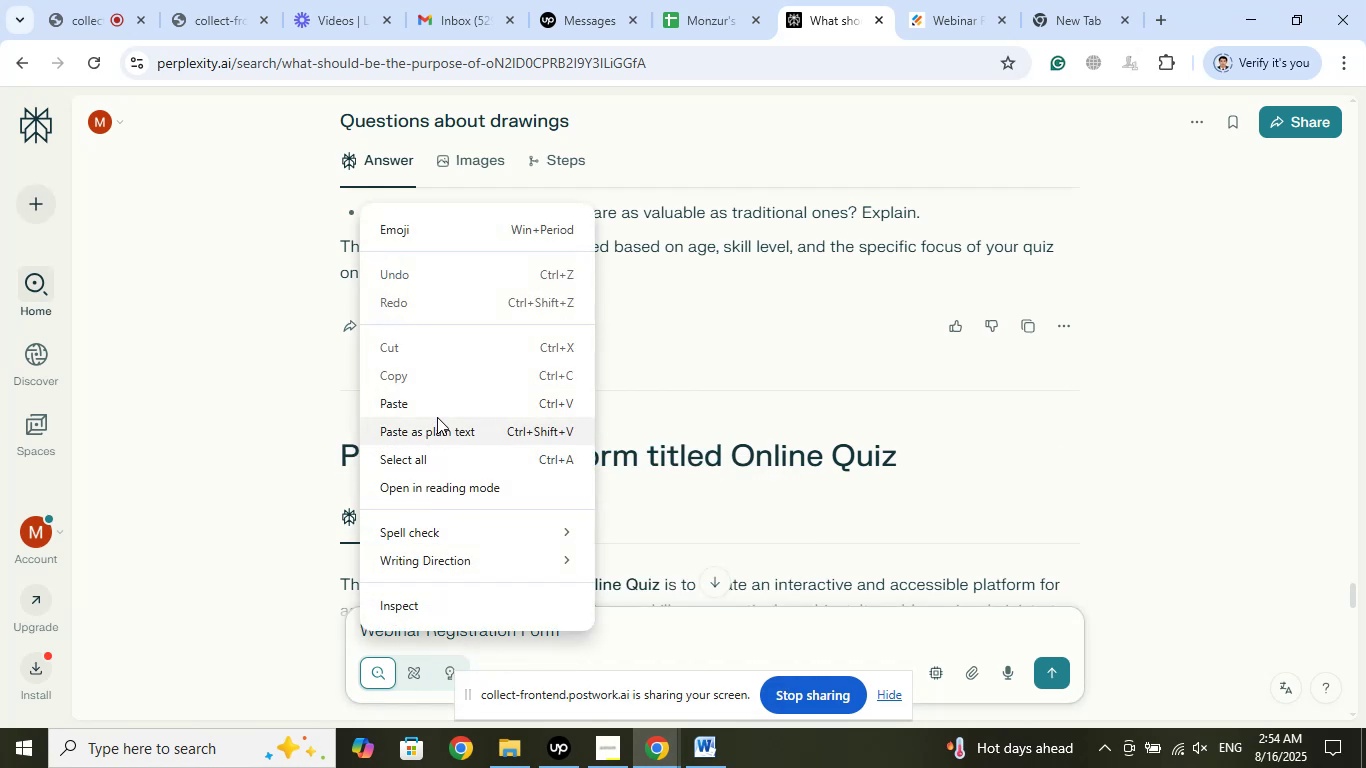 
left_click([437, 412])
 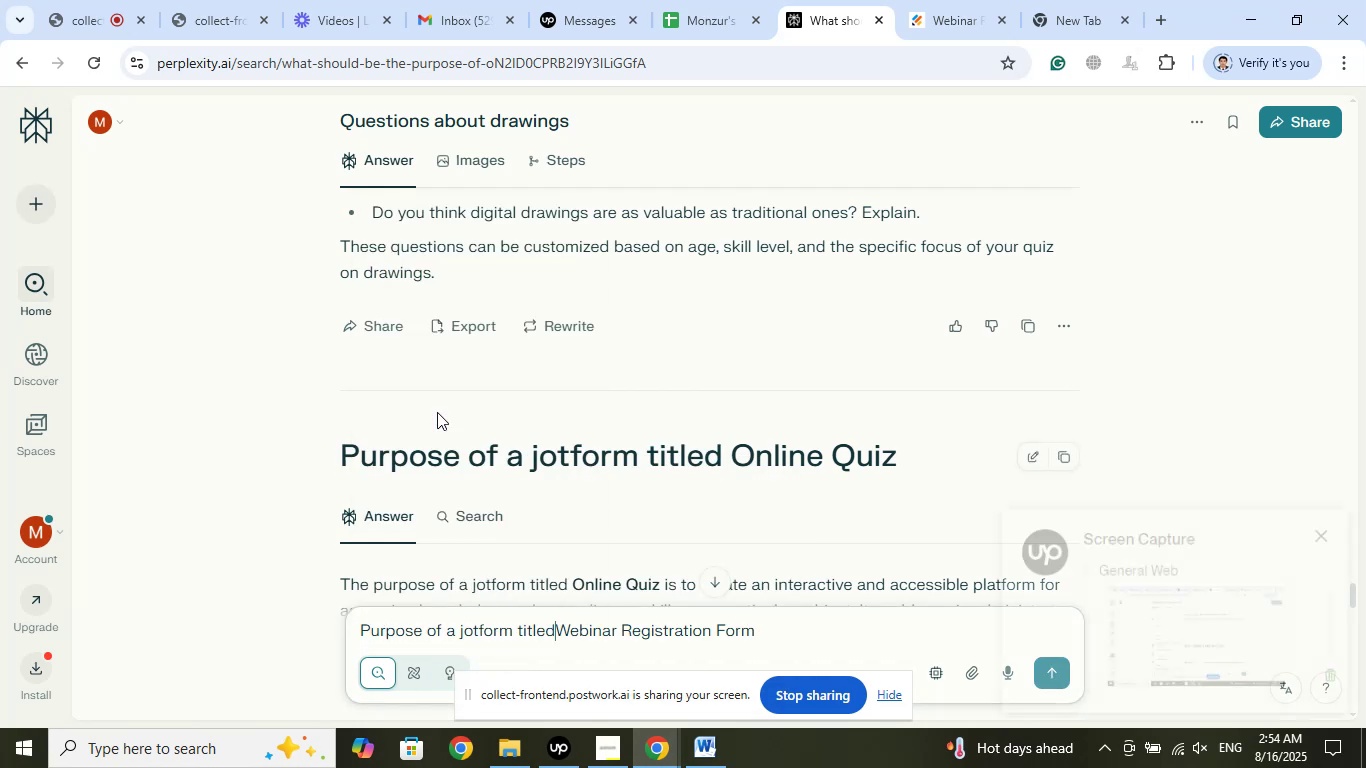 
key(Space)
 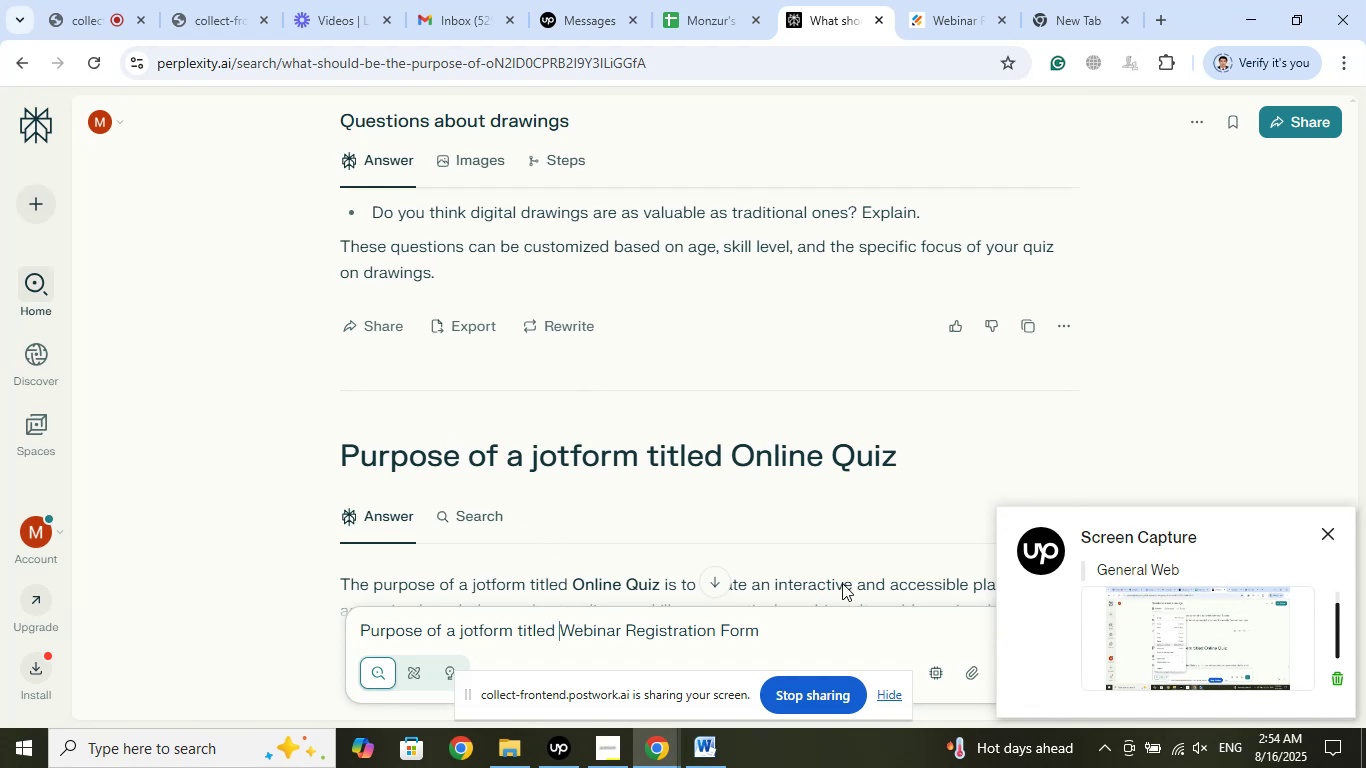 
wait(7.47)
 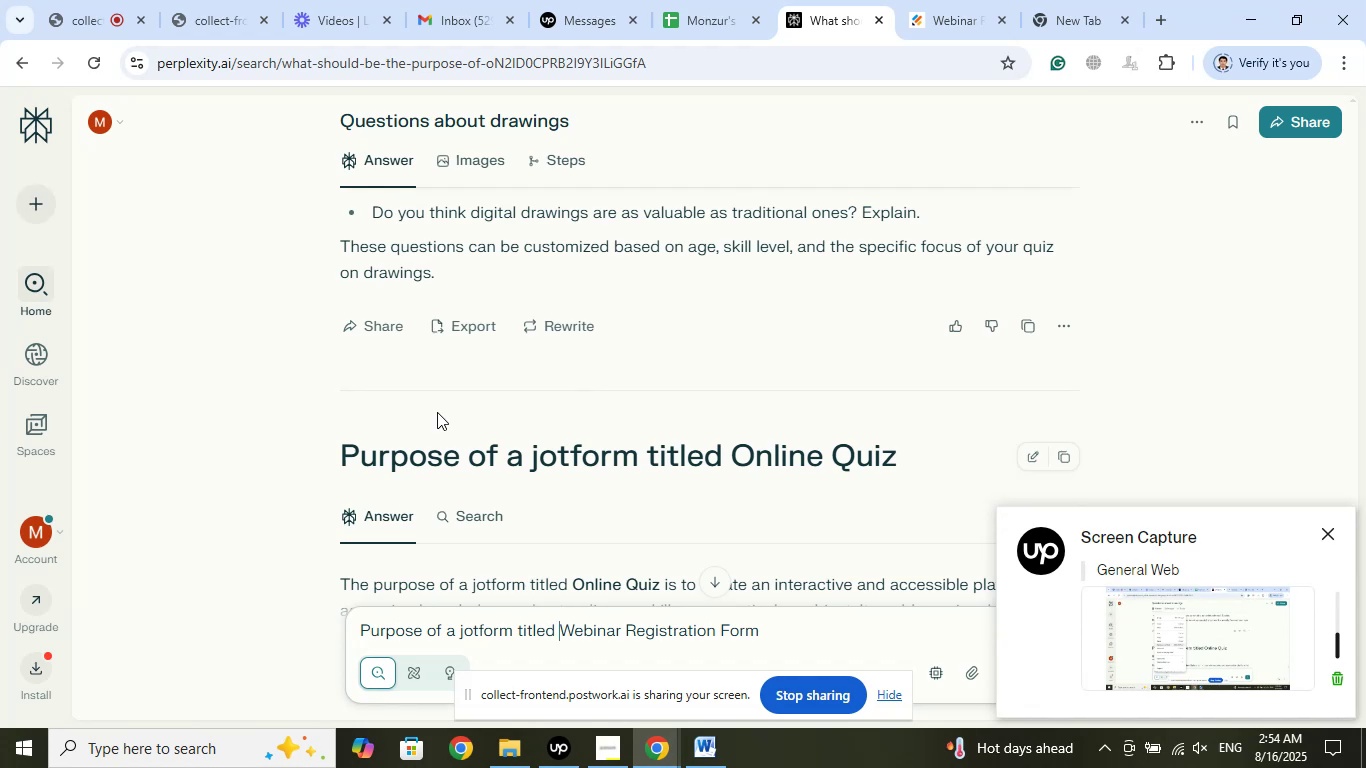 
left_click([1047, 678])
 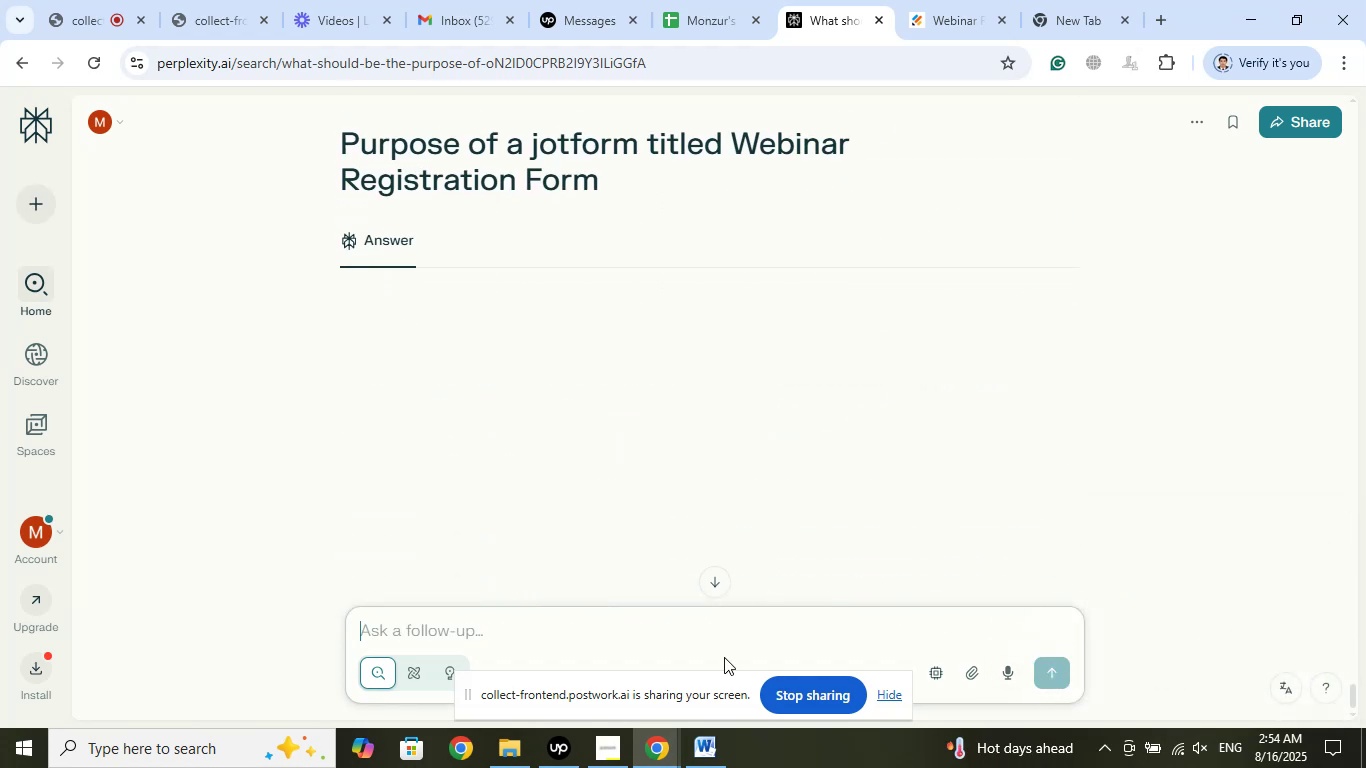 
left_click([559, 739])
 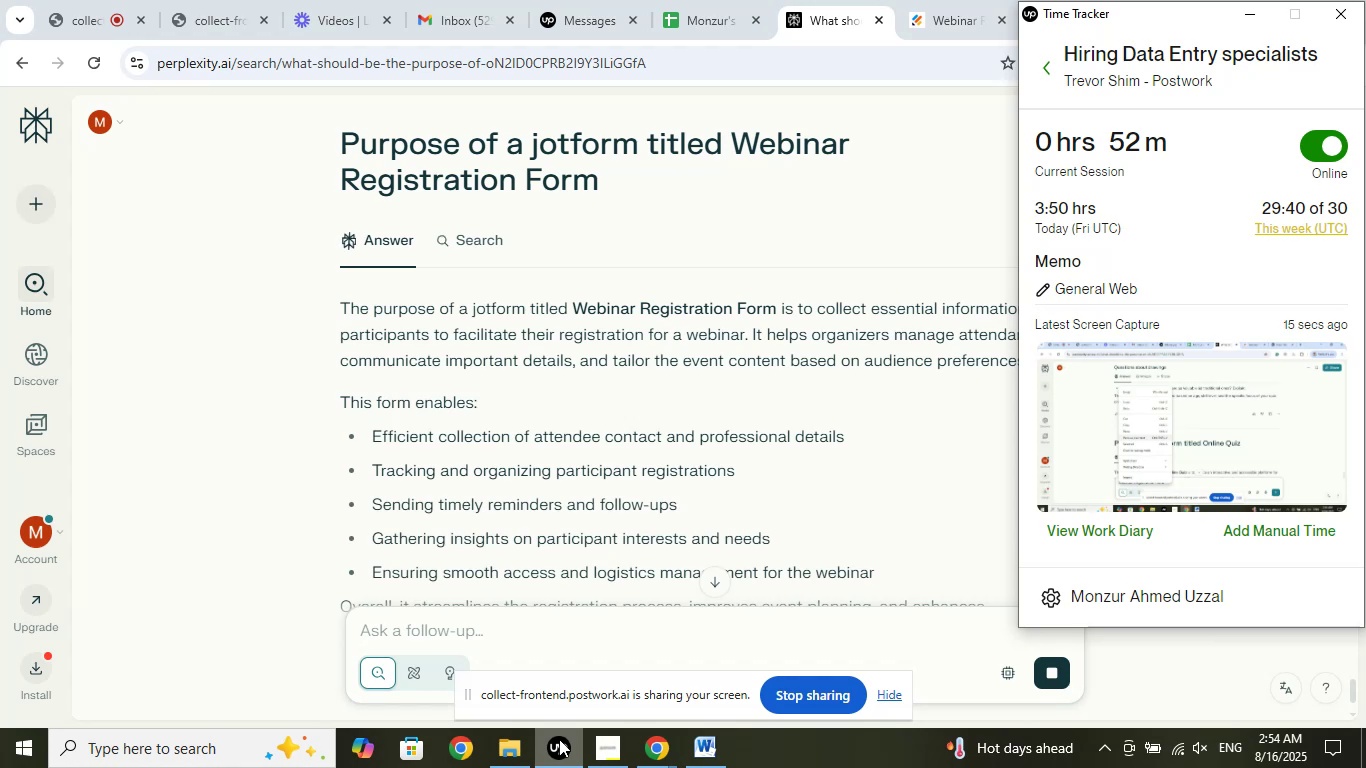 
left_click([559, 739])
 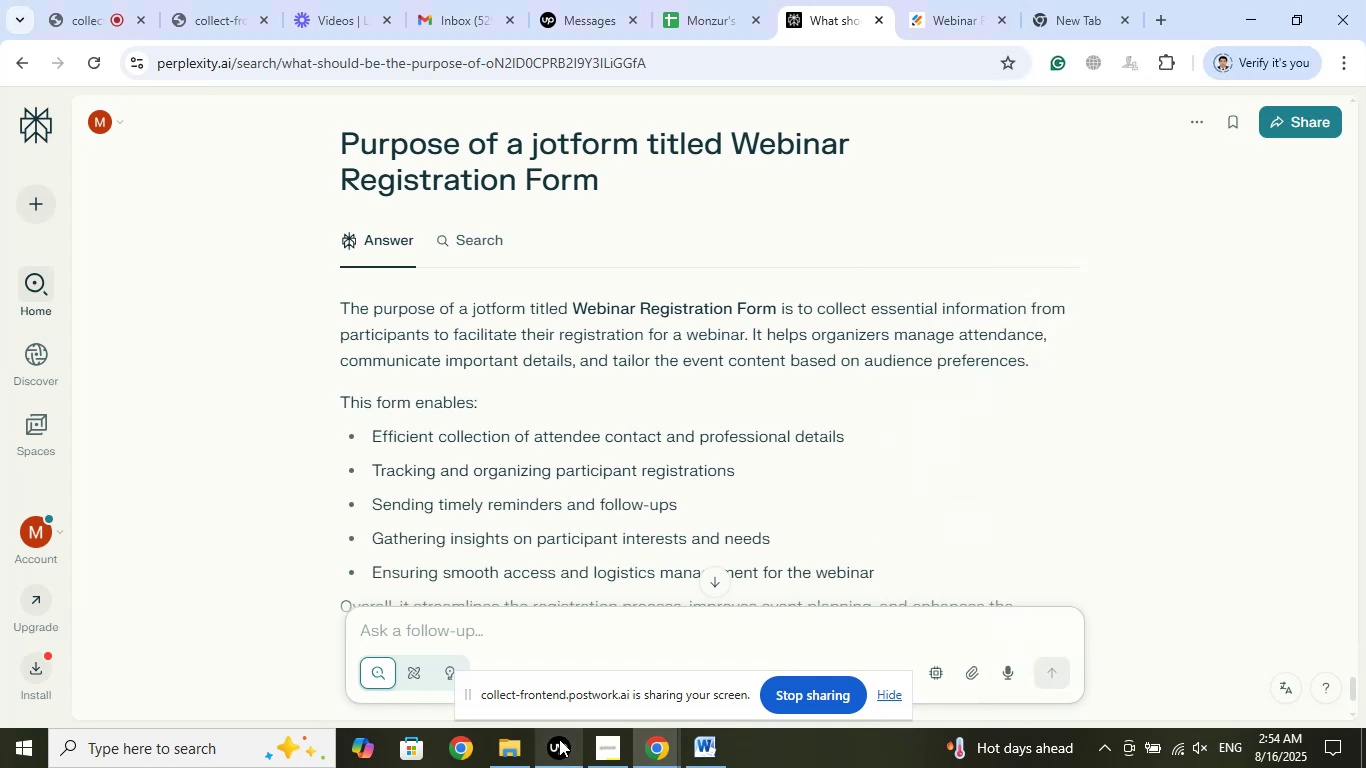 
left_click([559, 739])
 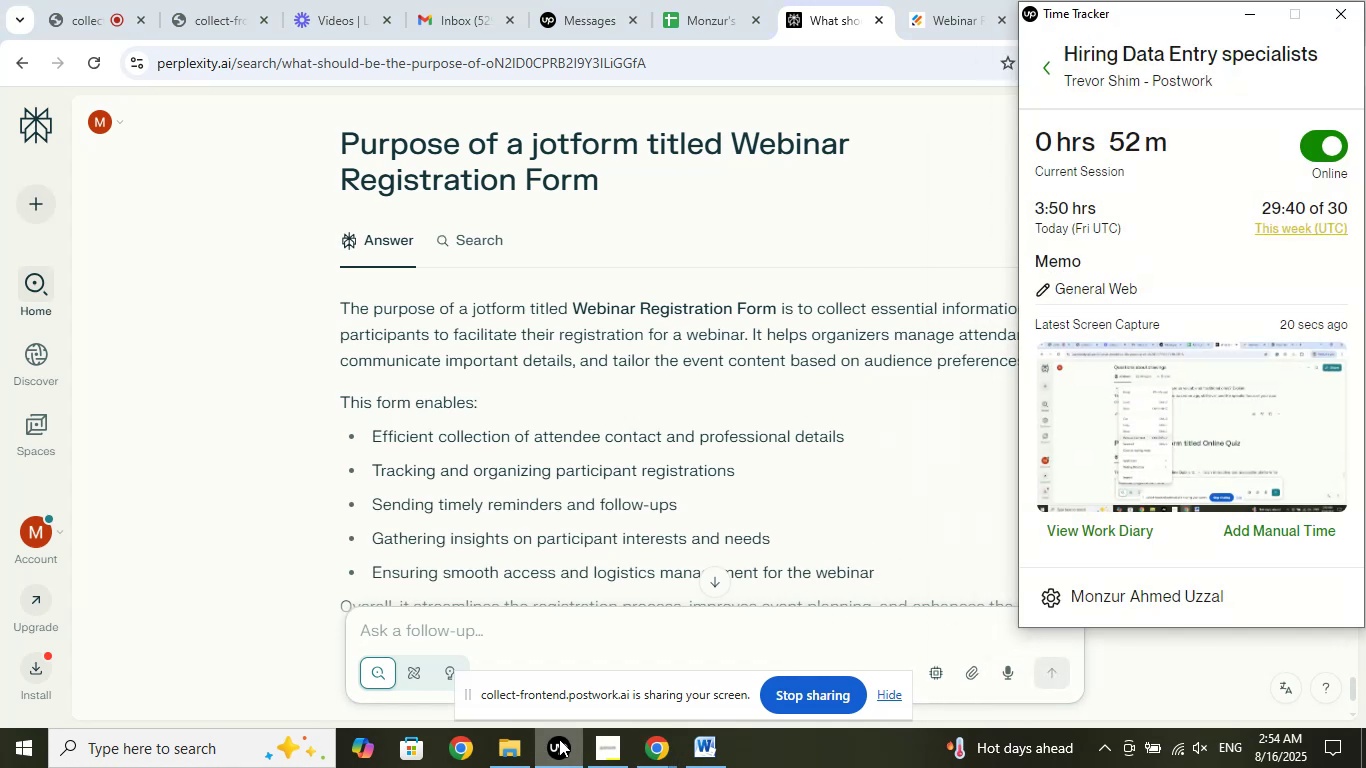 
left_click([559, 739])
 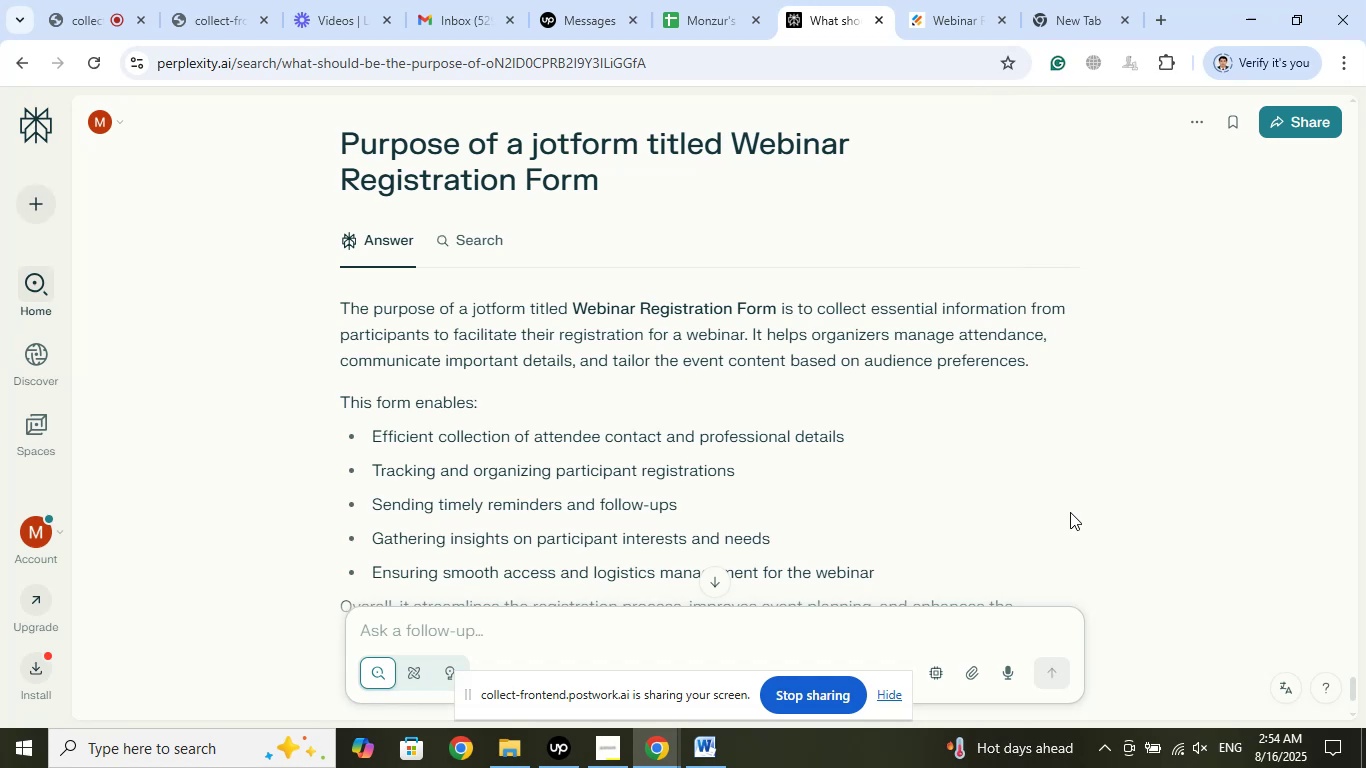 
wait(6.71)
 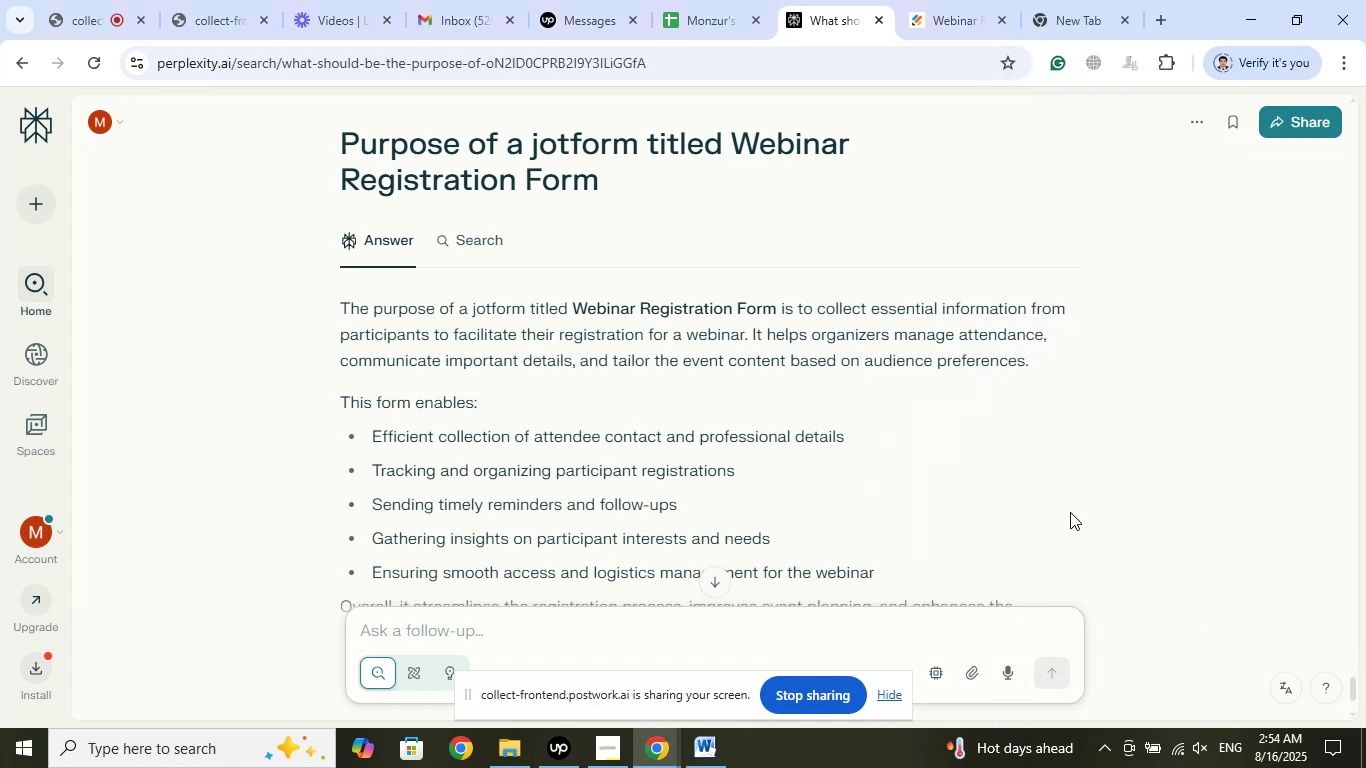 
left_click([493, 637])
 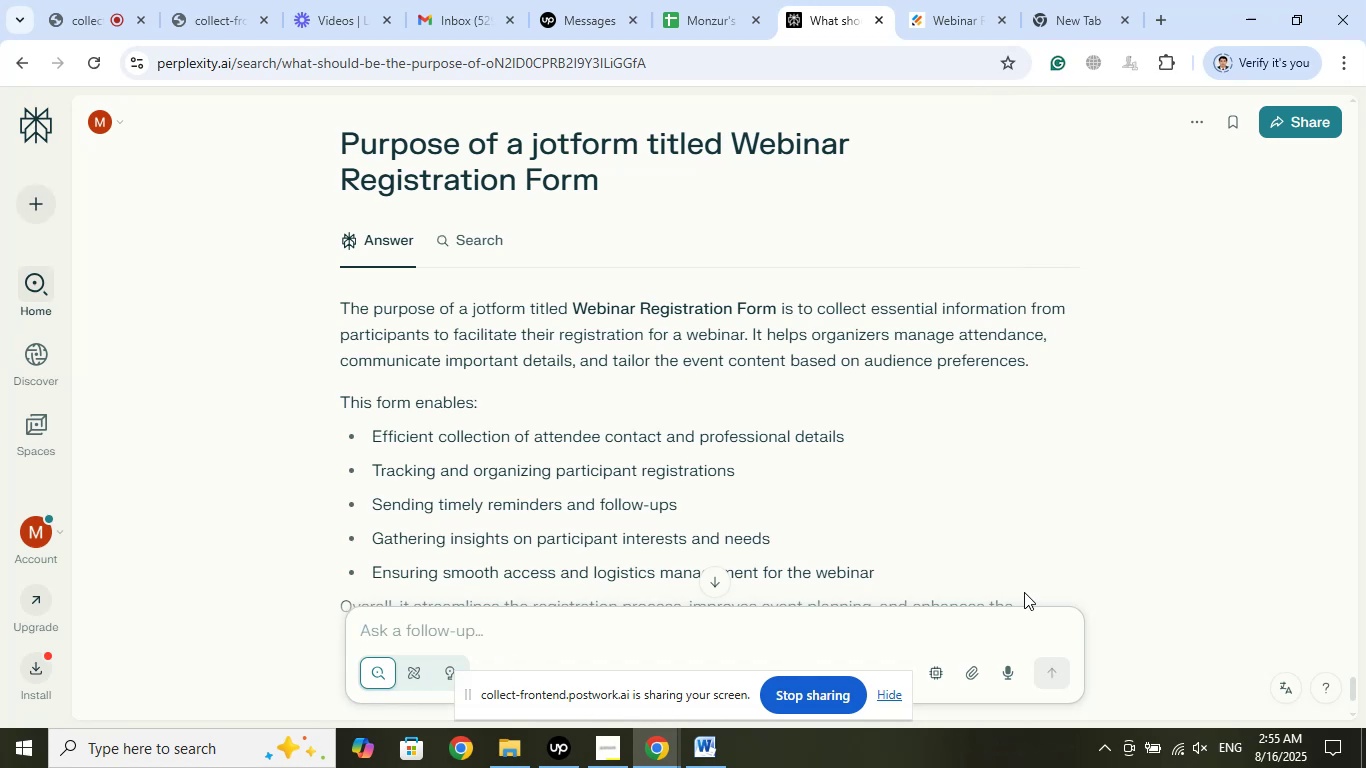 
type(om)
 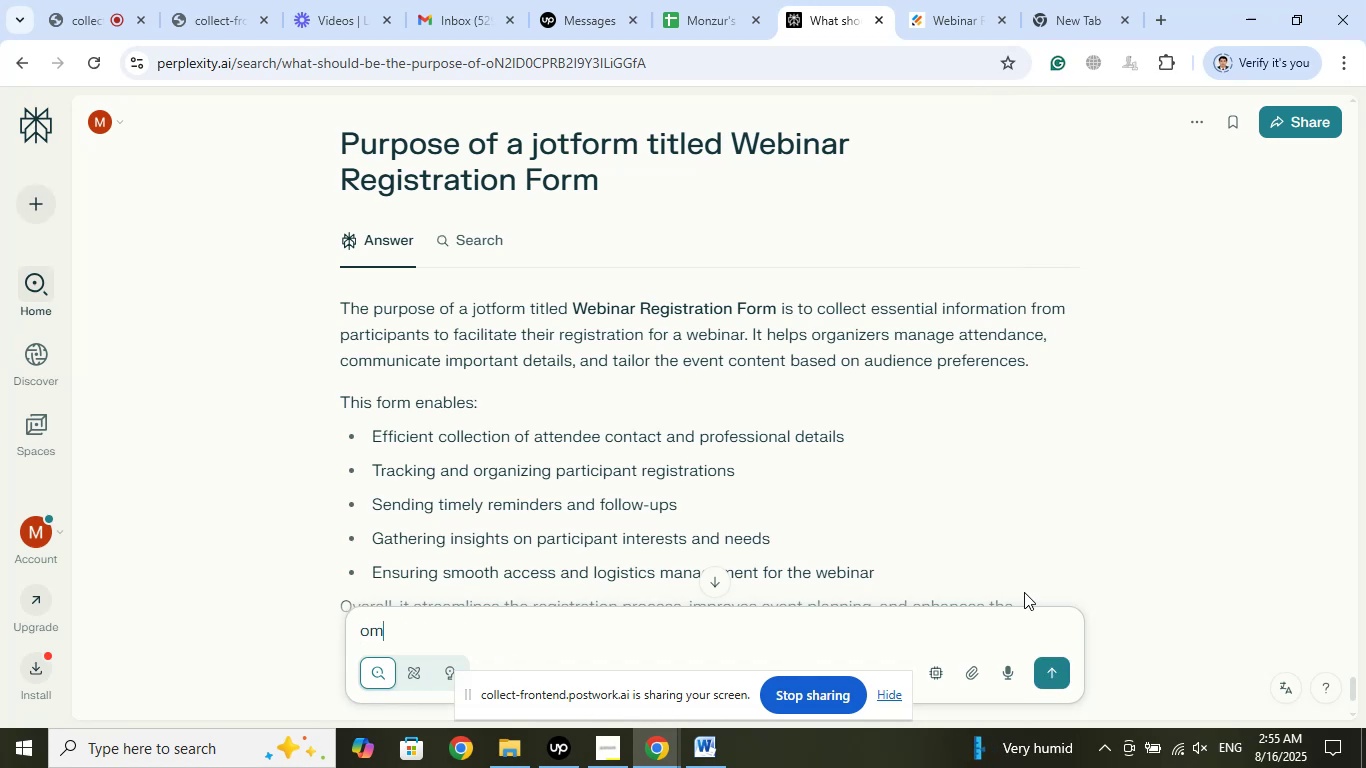 
key(Alt+AltRight)
 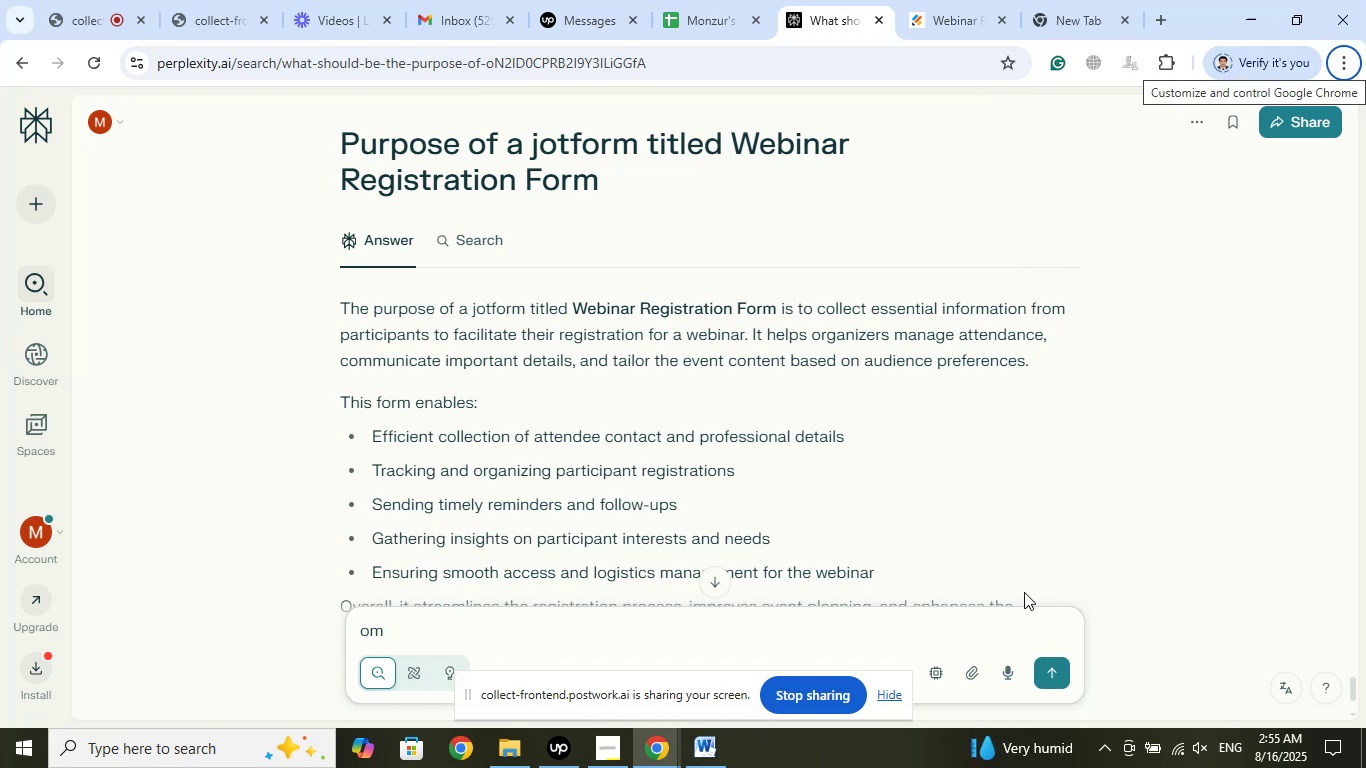 
key(Backspace)
 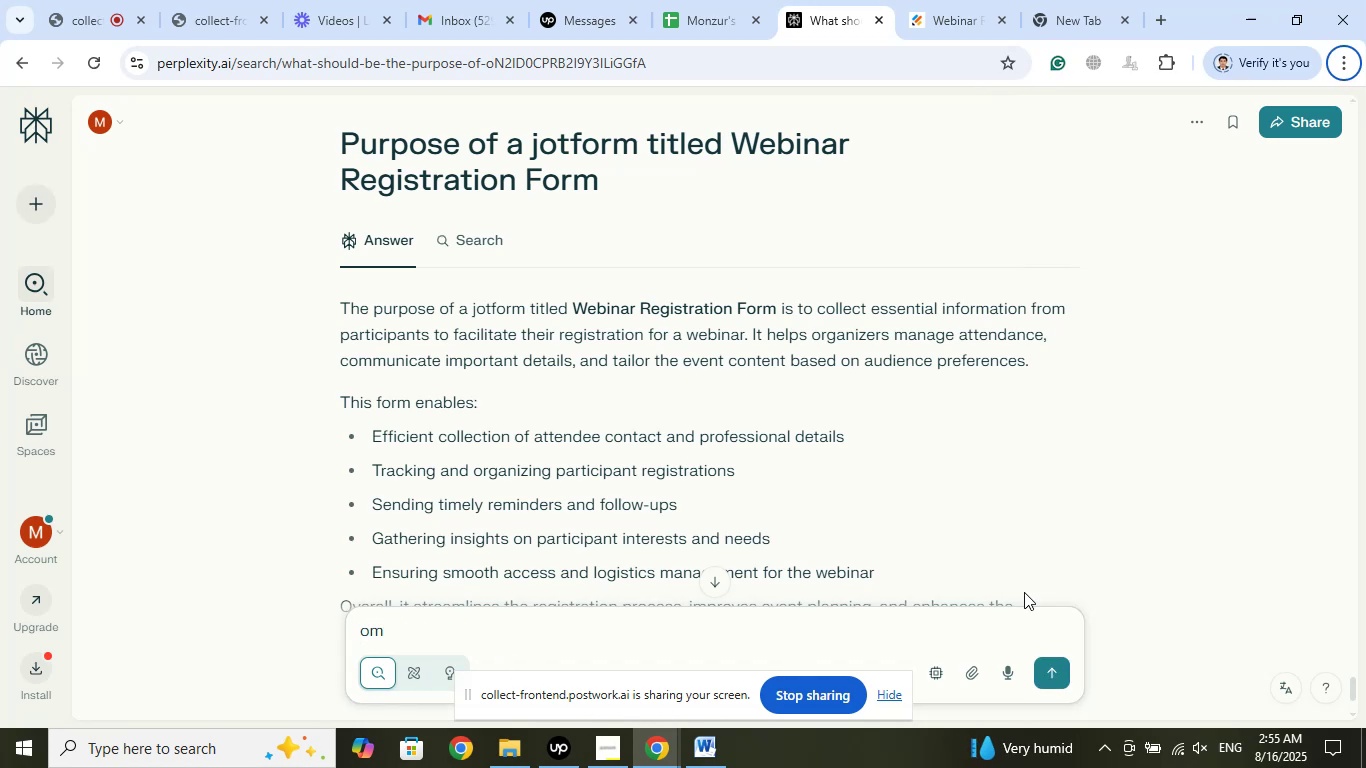 
key(Backspace)
 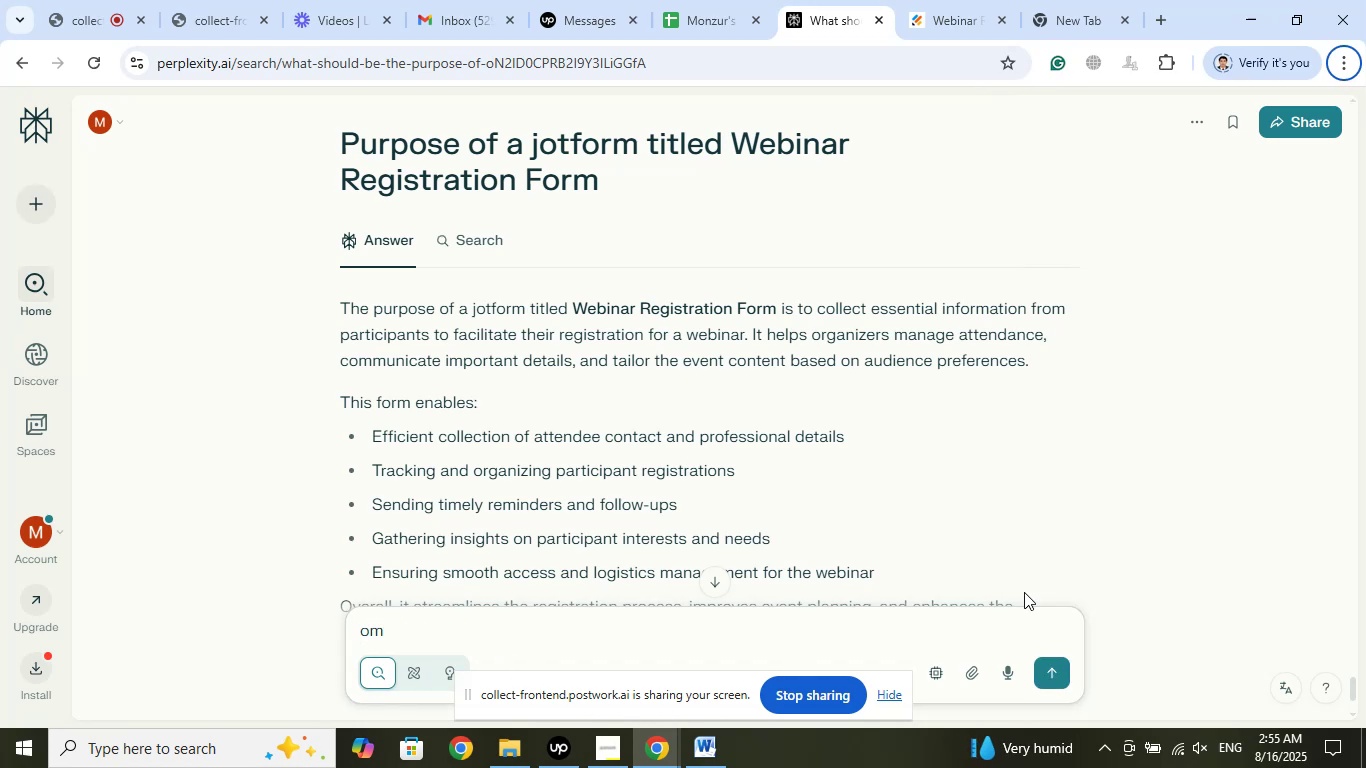 
key(Backspace)
 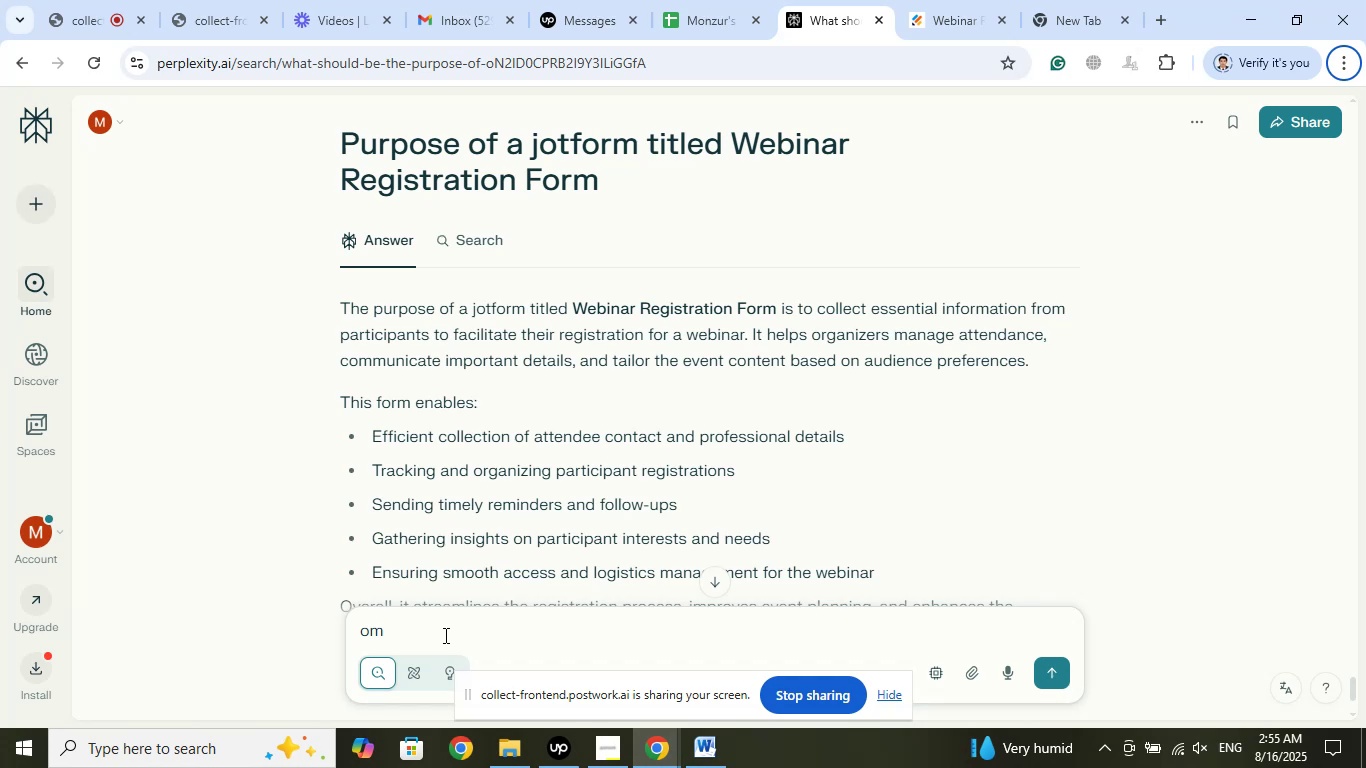 
scroll: coordinate [598, 482], scroll_direction: down, amount: 2.0
 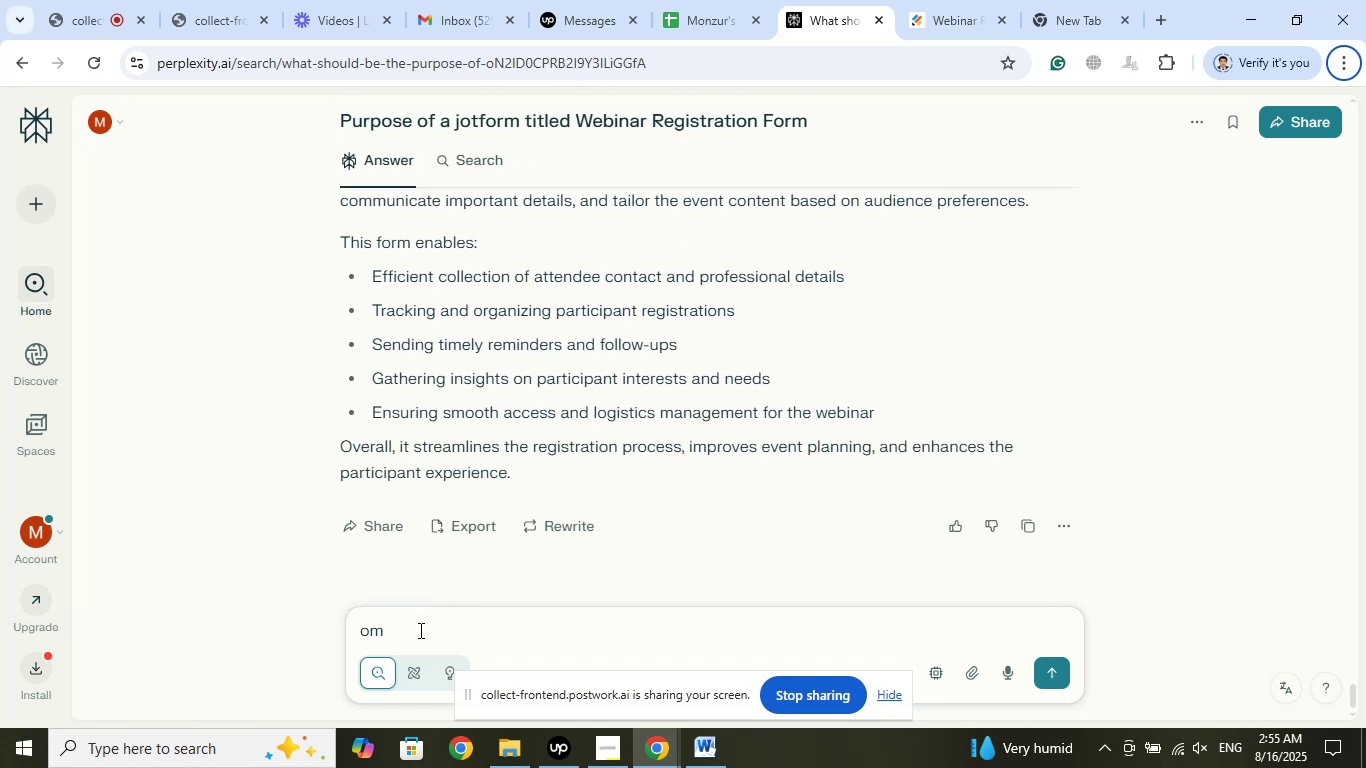 
left_click([415, 633])
 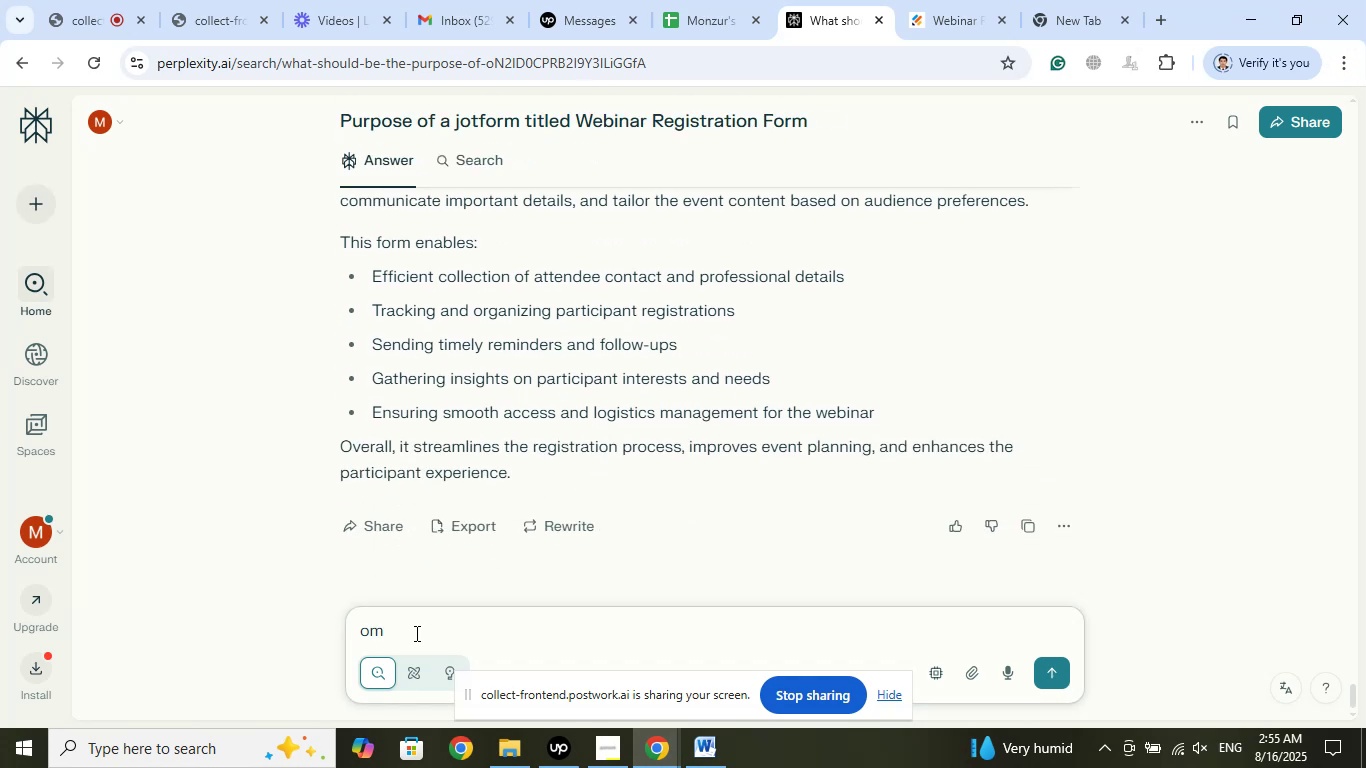 
key(Backspace)
key(Backspace)
key(Backspace)
type(in brief)
 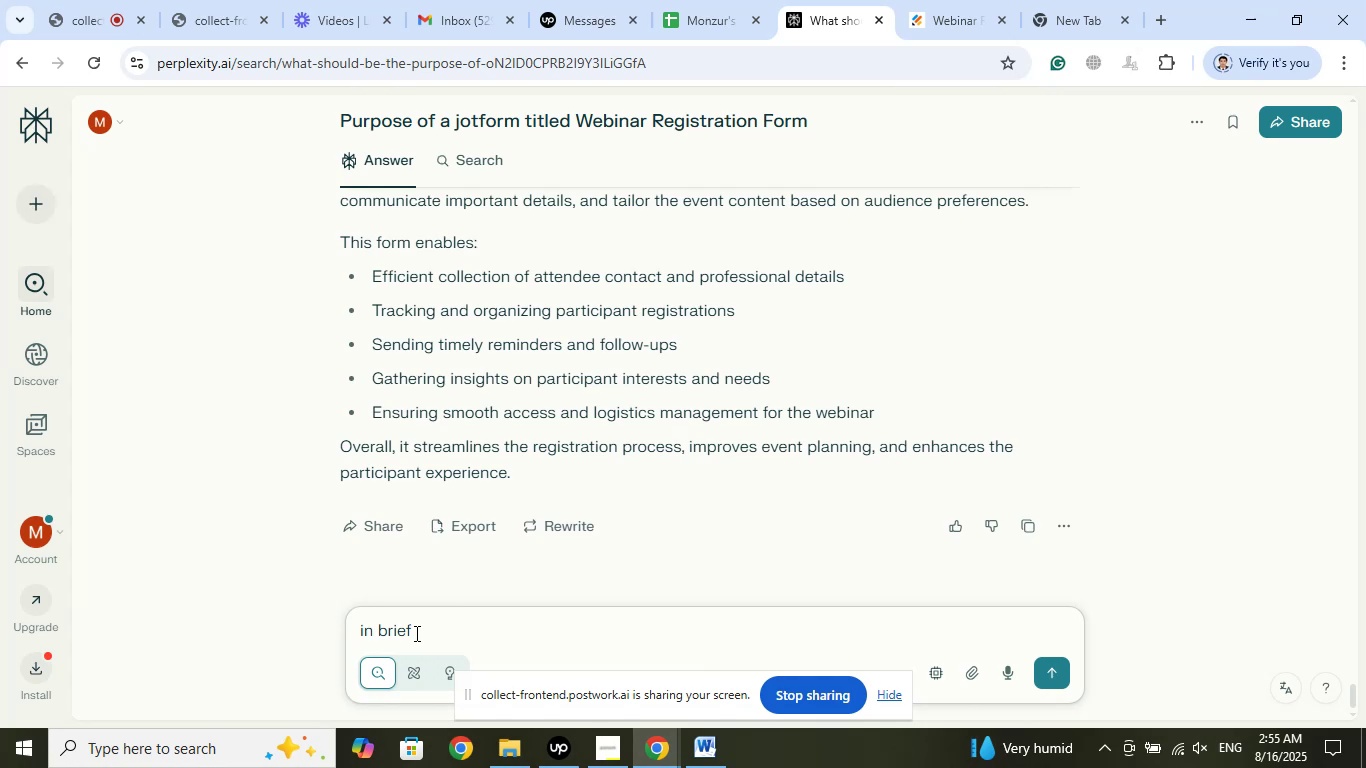 
key(Enter)
 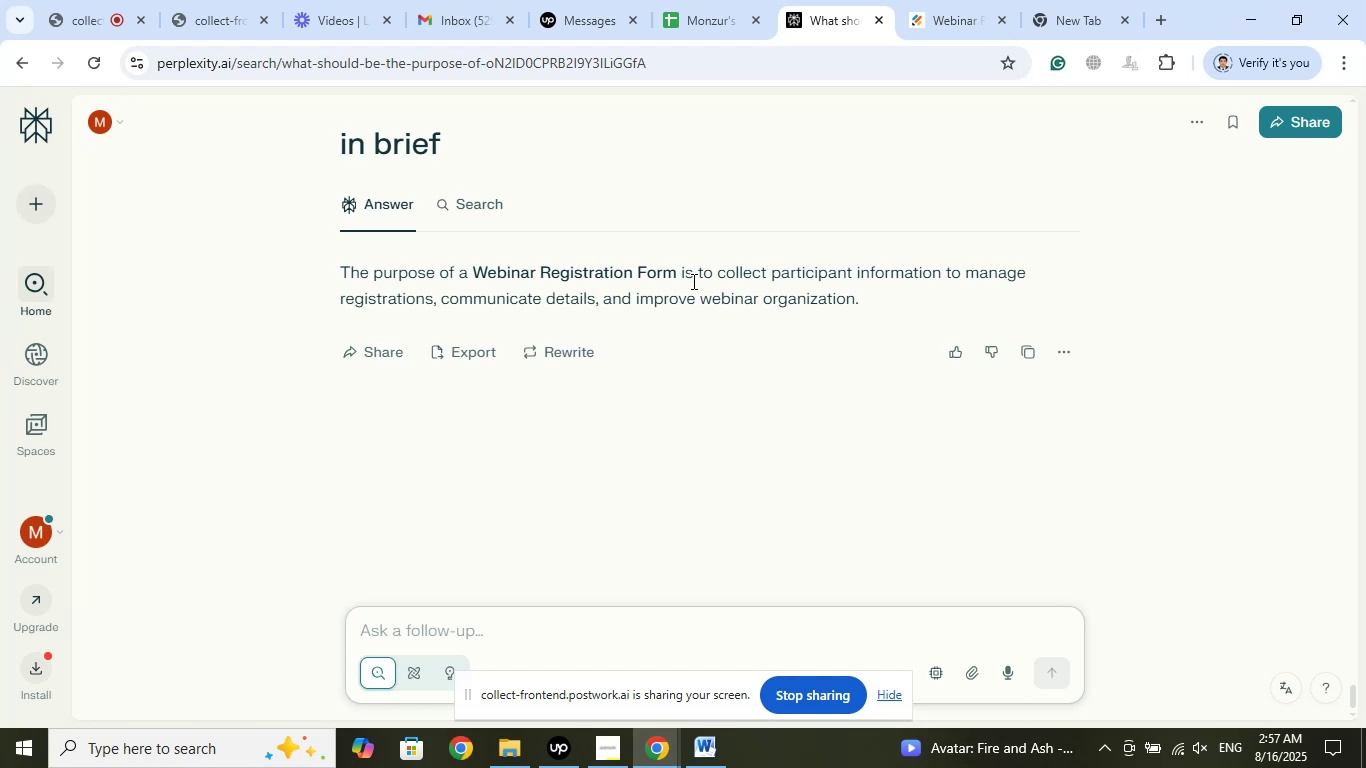 
wait(145.57)
 